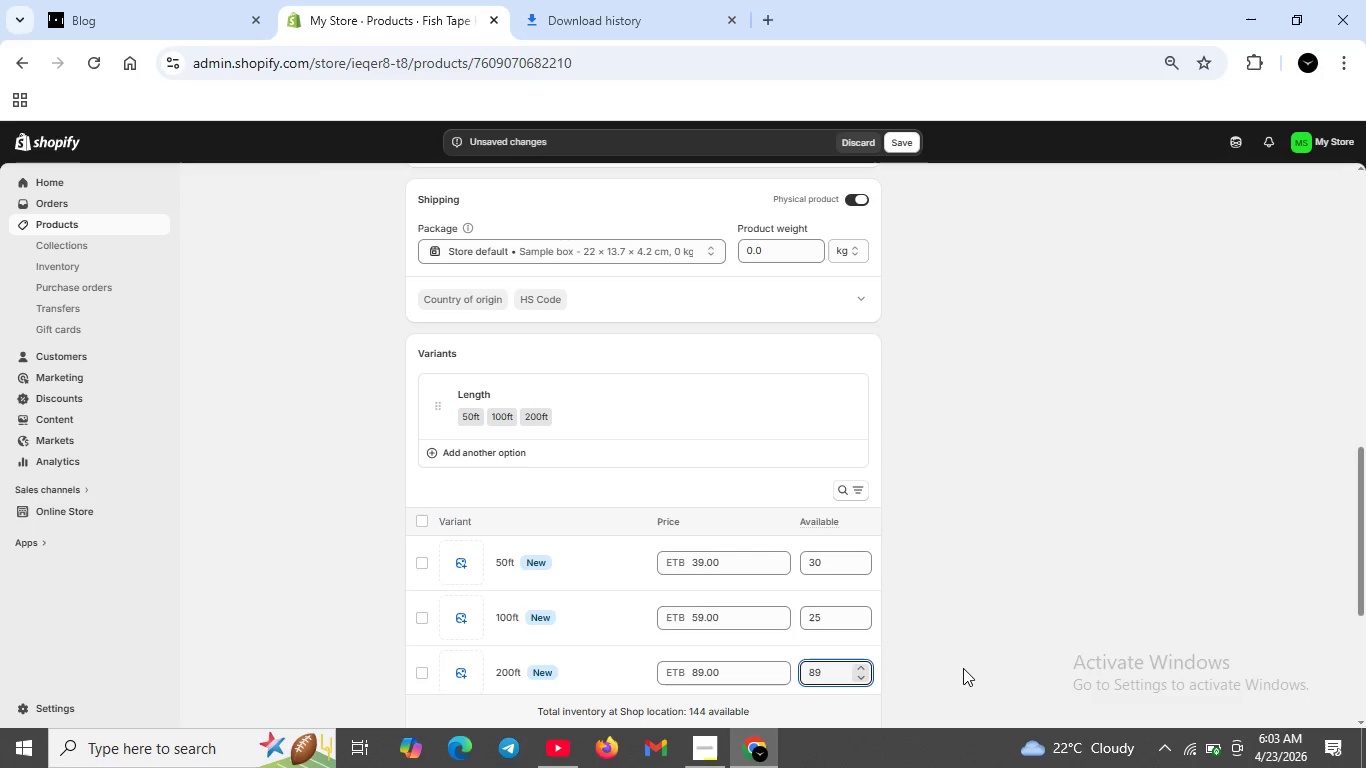 
left_click([963, 668])
 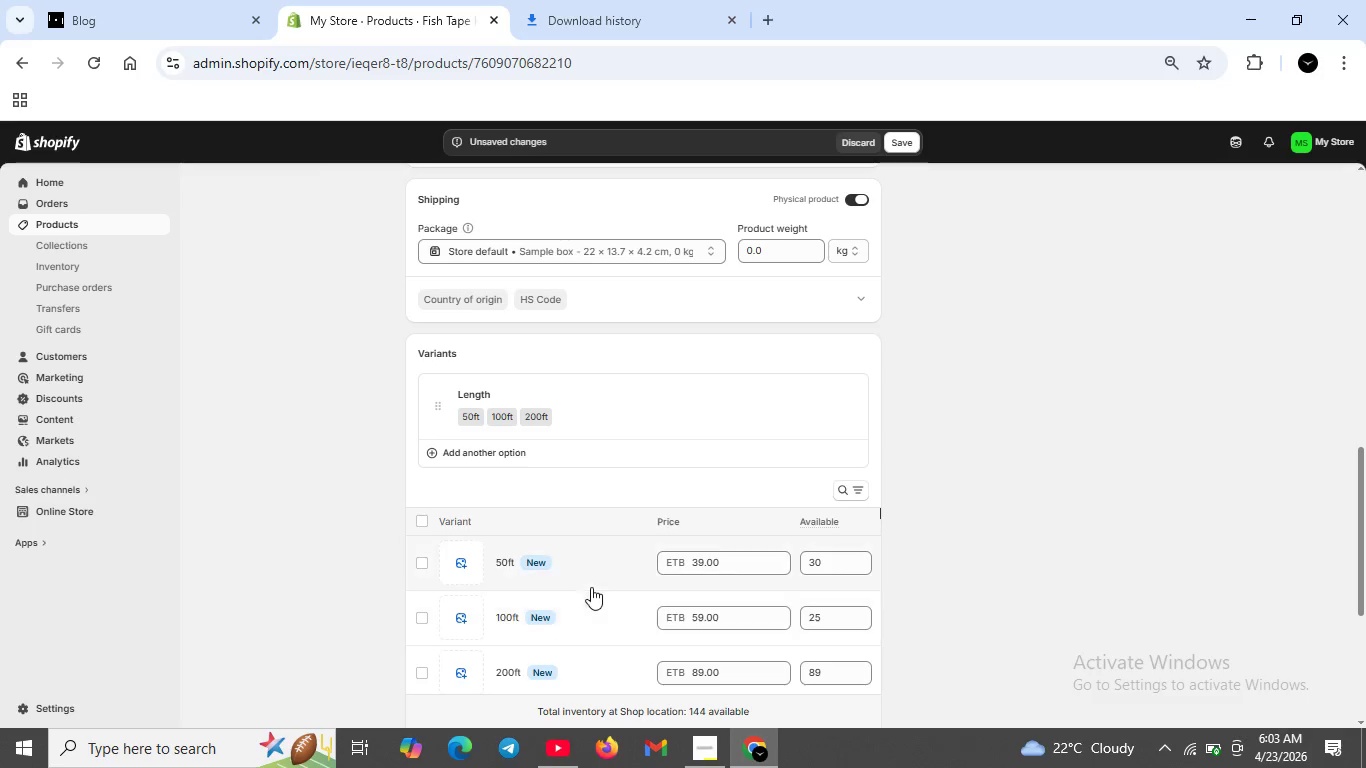 
left_click([494, 572])
 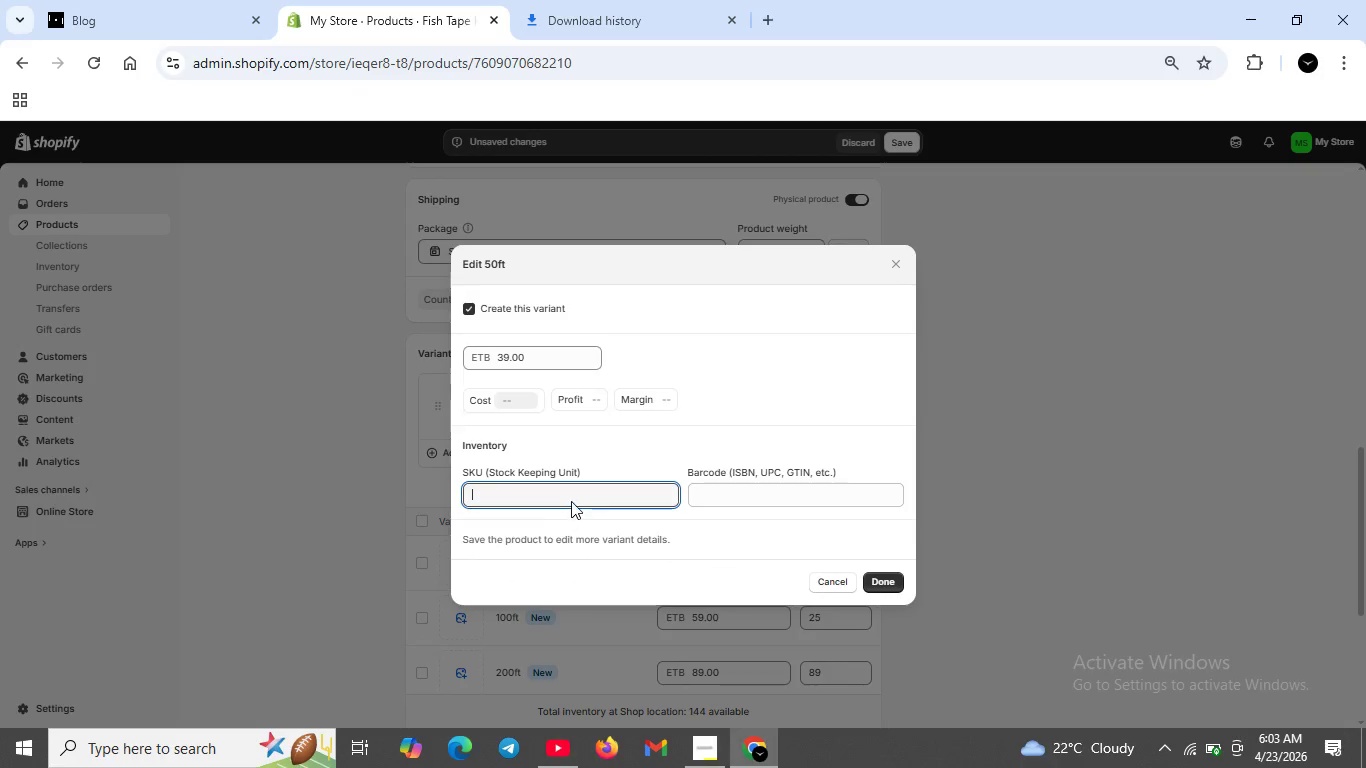 
type(WW-FISH-200-01)
 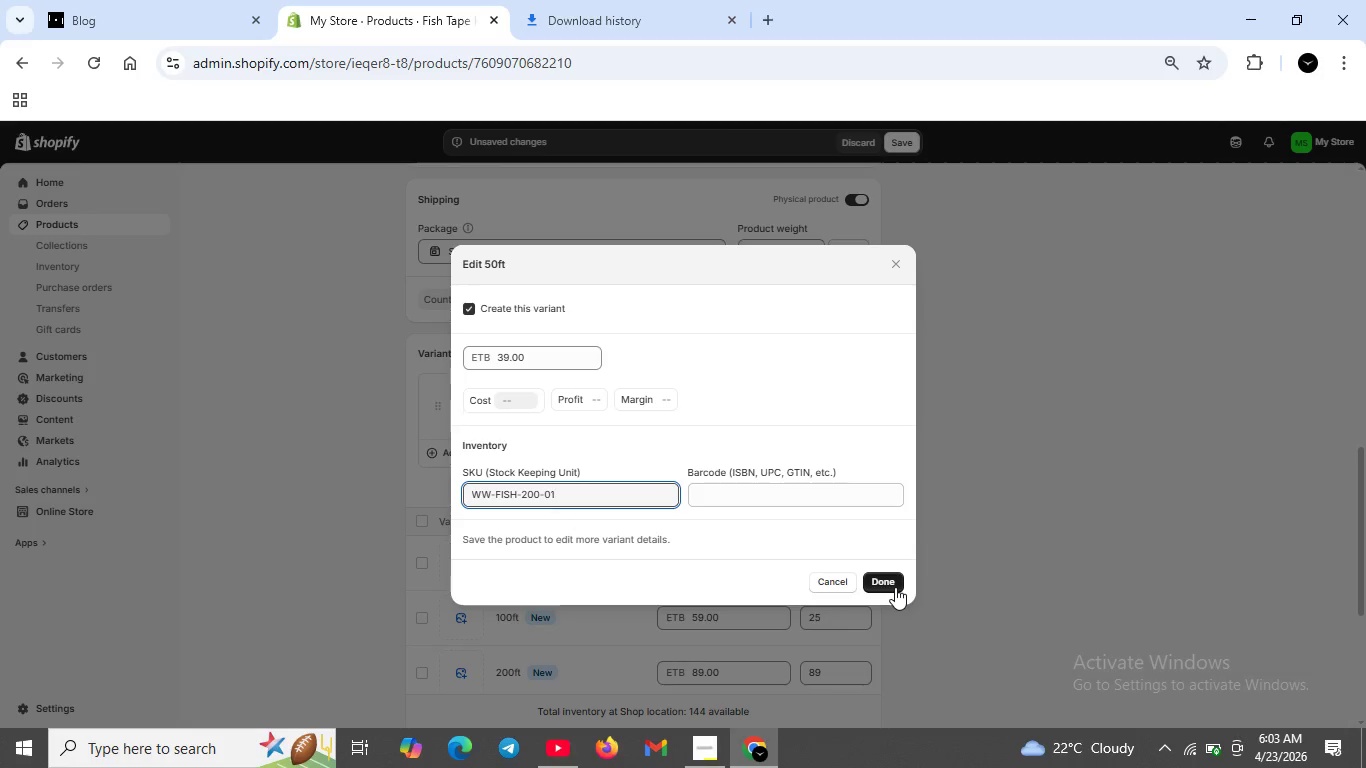 
left_click([890, 582])
 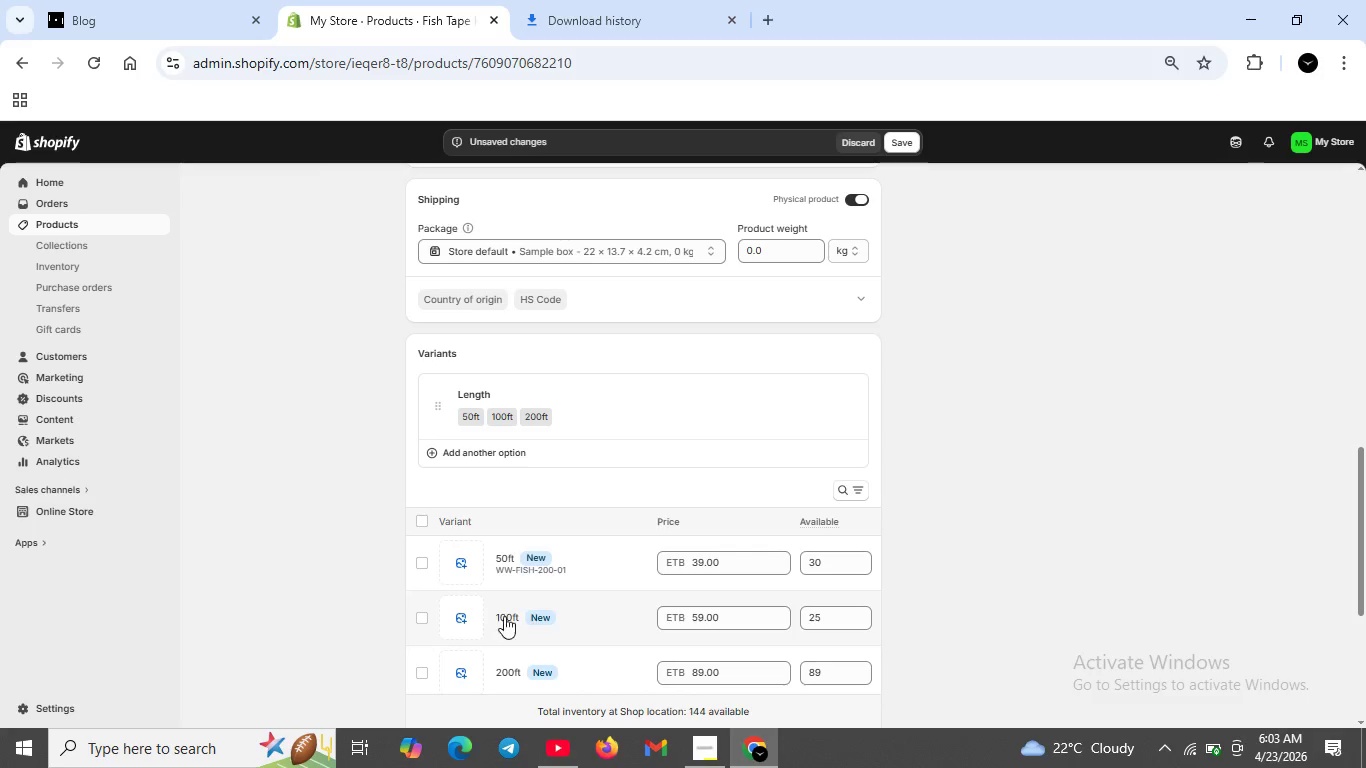 
left_click([487, 613])
 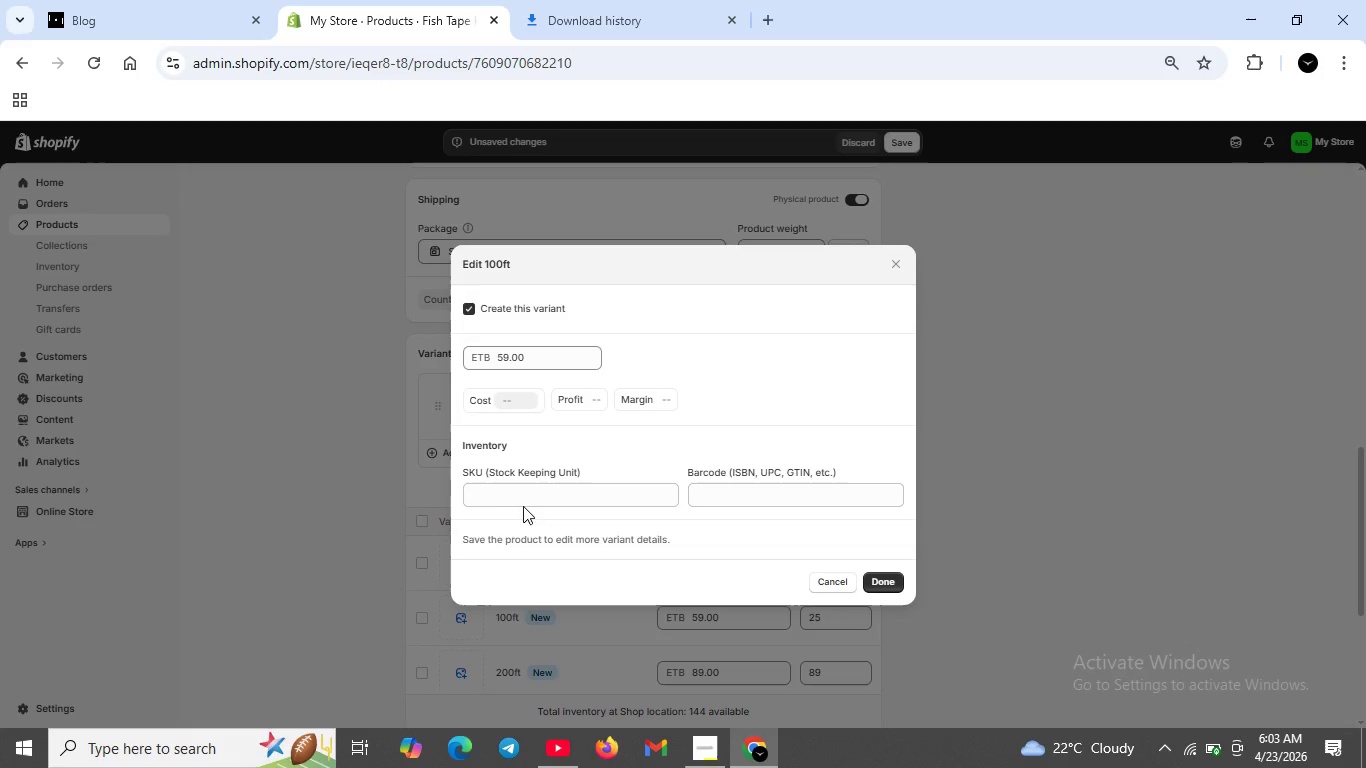 
left_click([527, 496])
 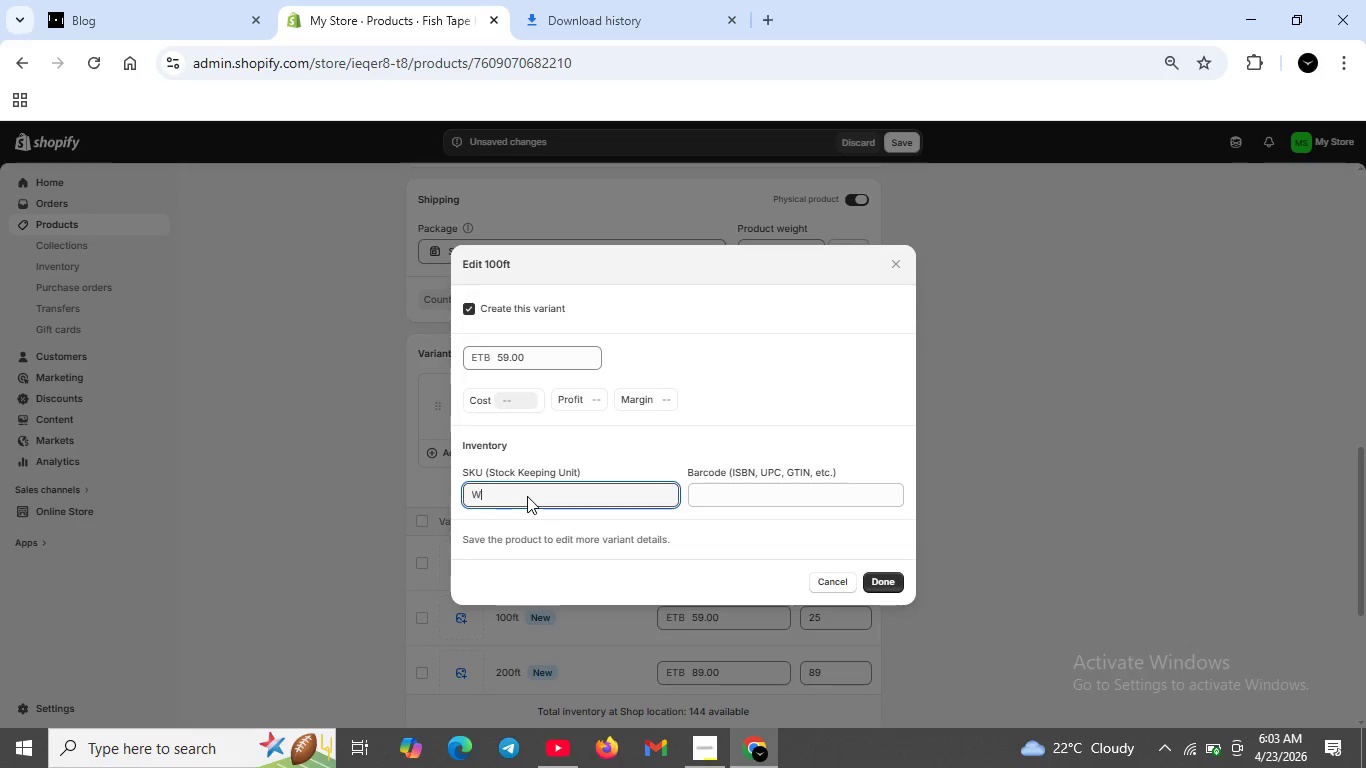 
type(WW-FIHS)
key(Backspace)
key(Backspace)
type(SH-200-01)
 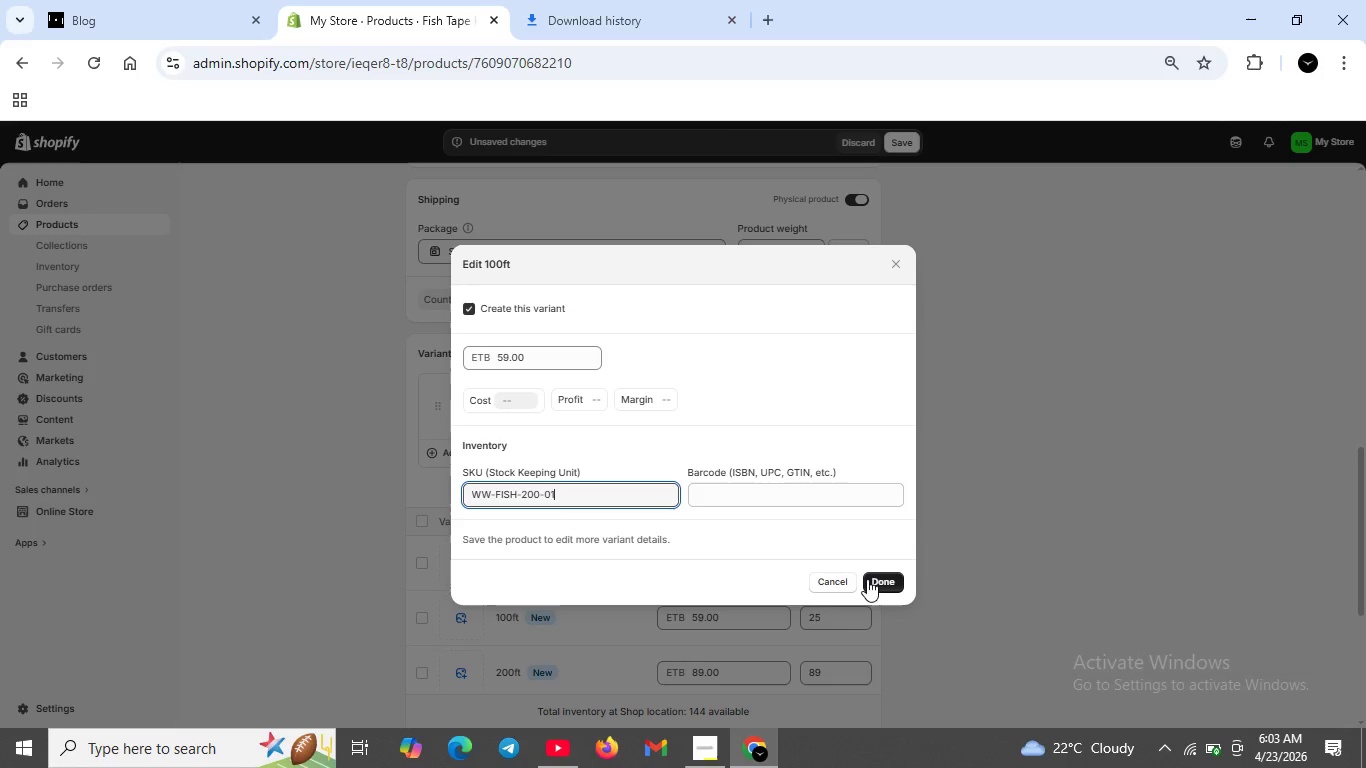 
left_click([868, 579])
 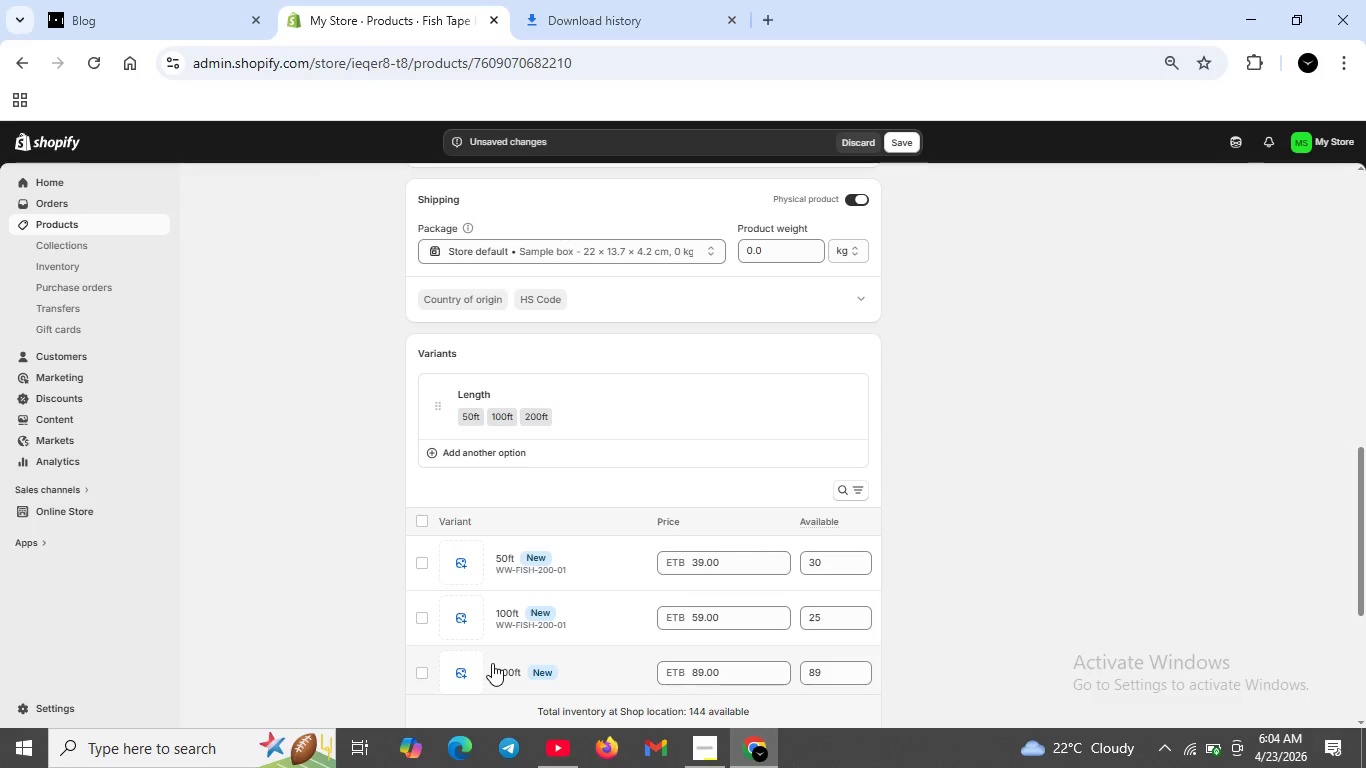 
left_click([503, 670])
 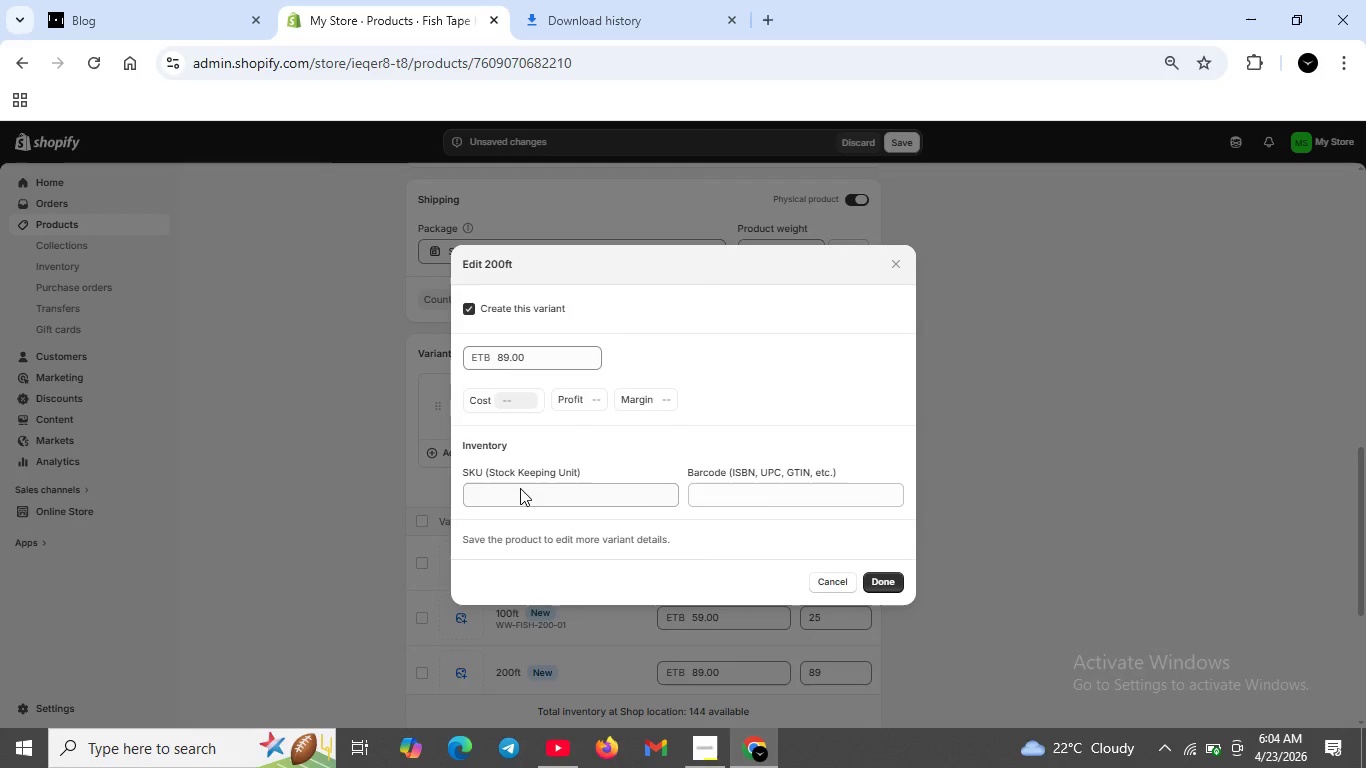 
left_click([520, 488])
 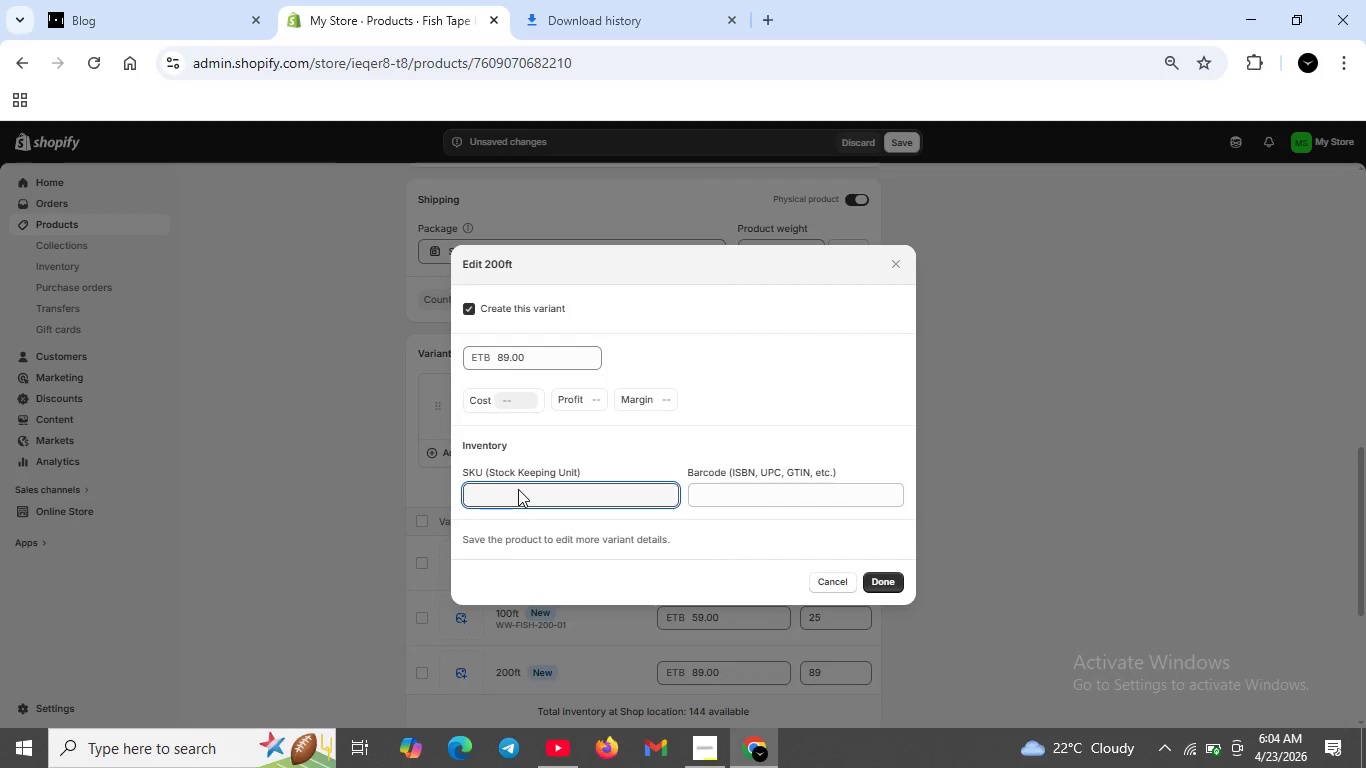 
type(WW0)
 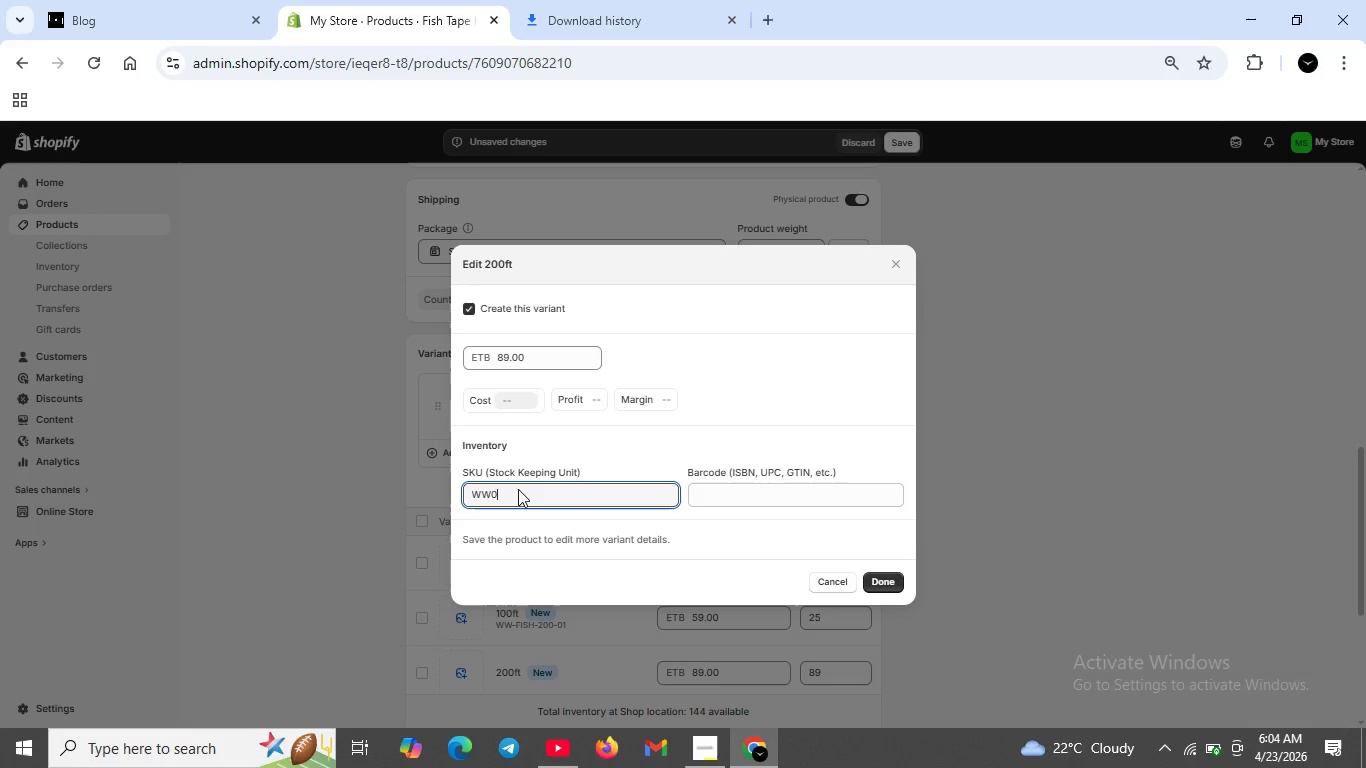 
wait(6.05)
 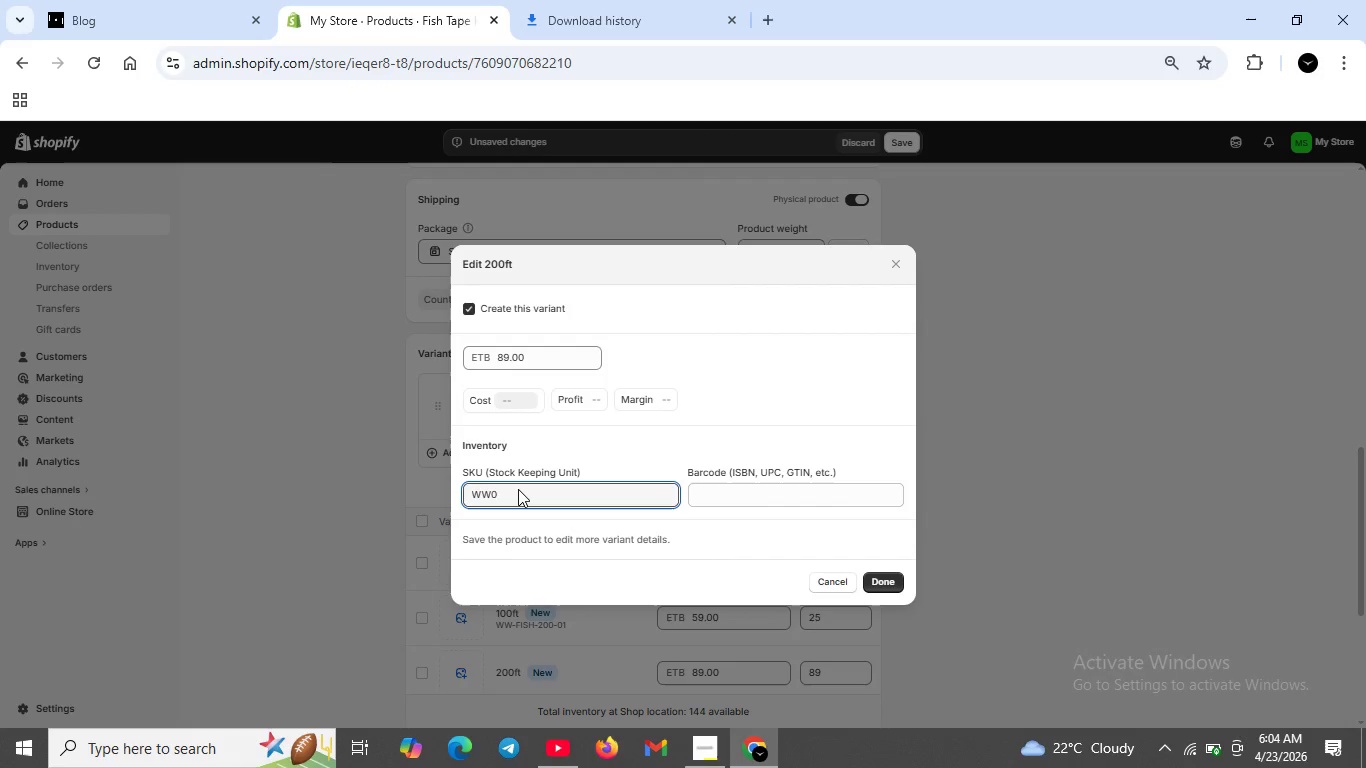 
key(Backspace)
type(-FISH-200-01)
 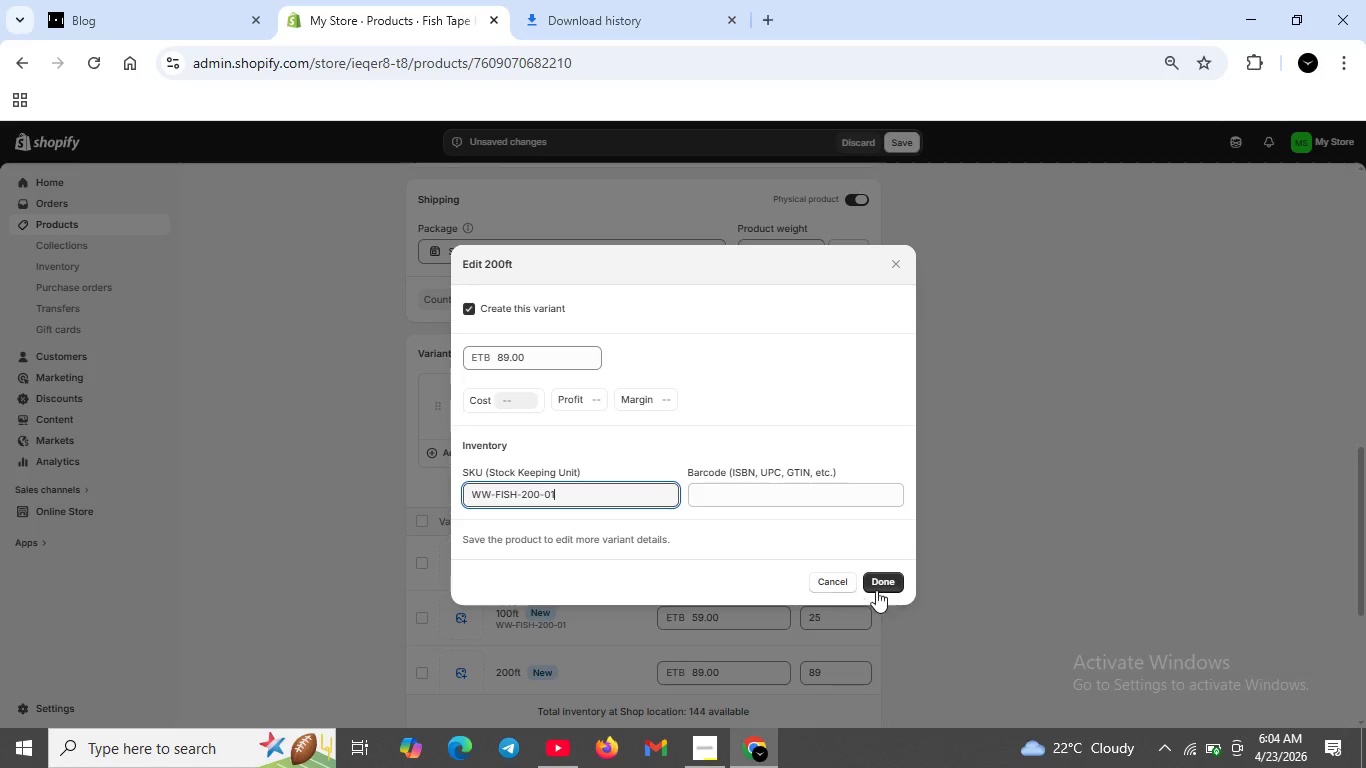 
left_click([896, 586])
 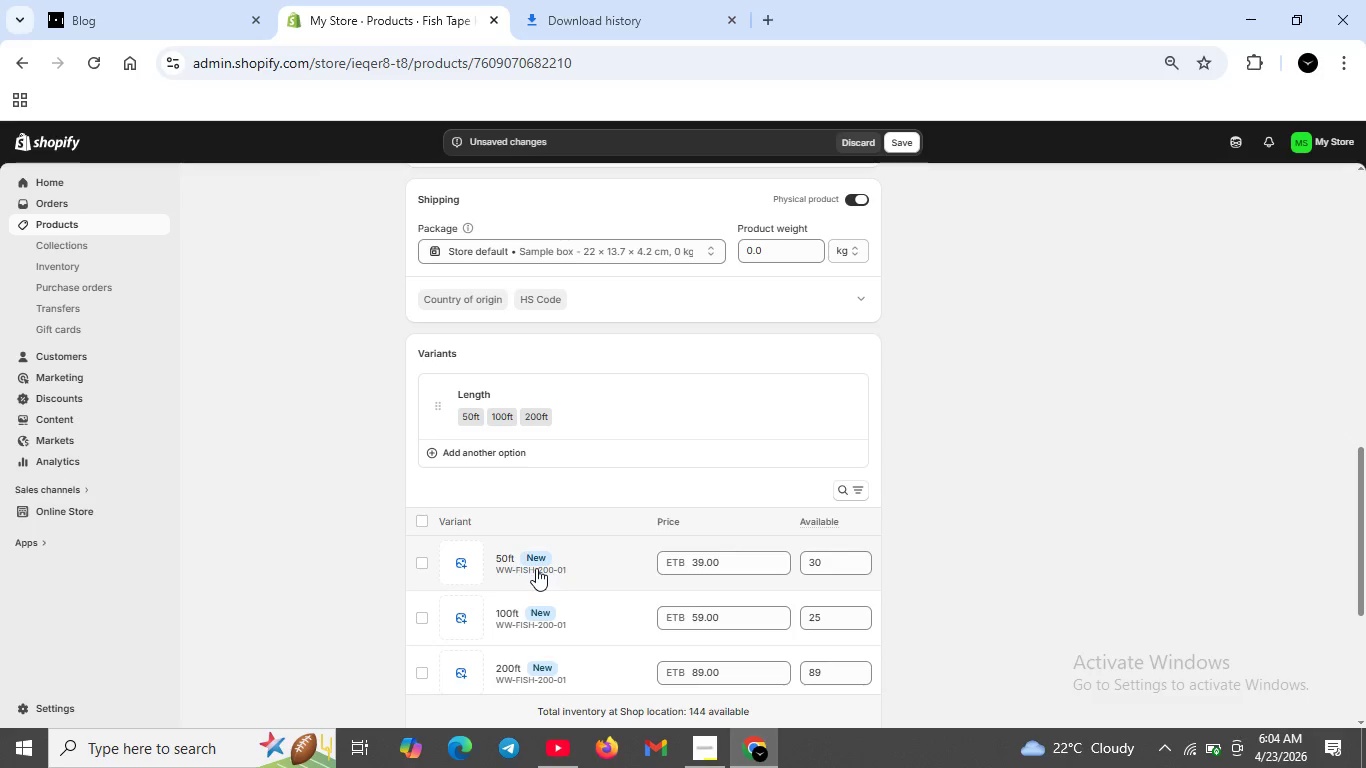 
wait(24.8)
 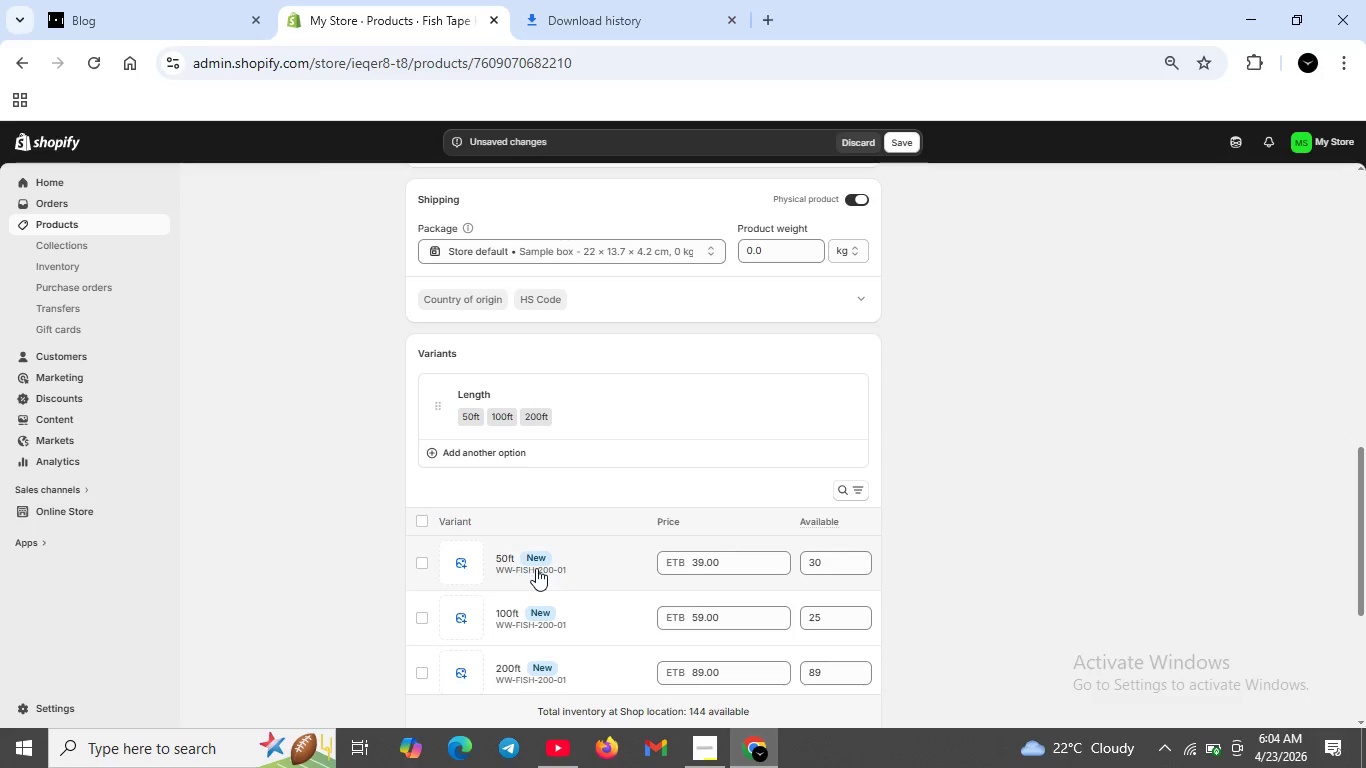 
left_click([536, 568])
 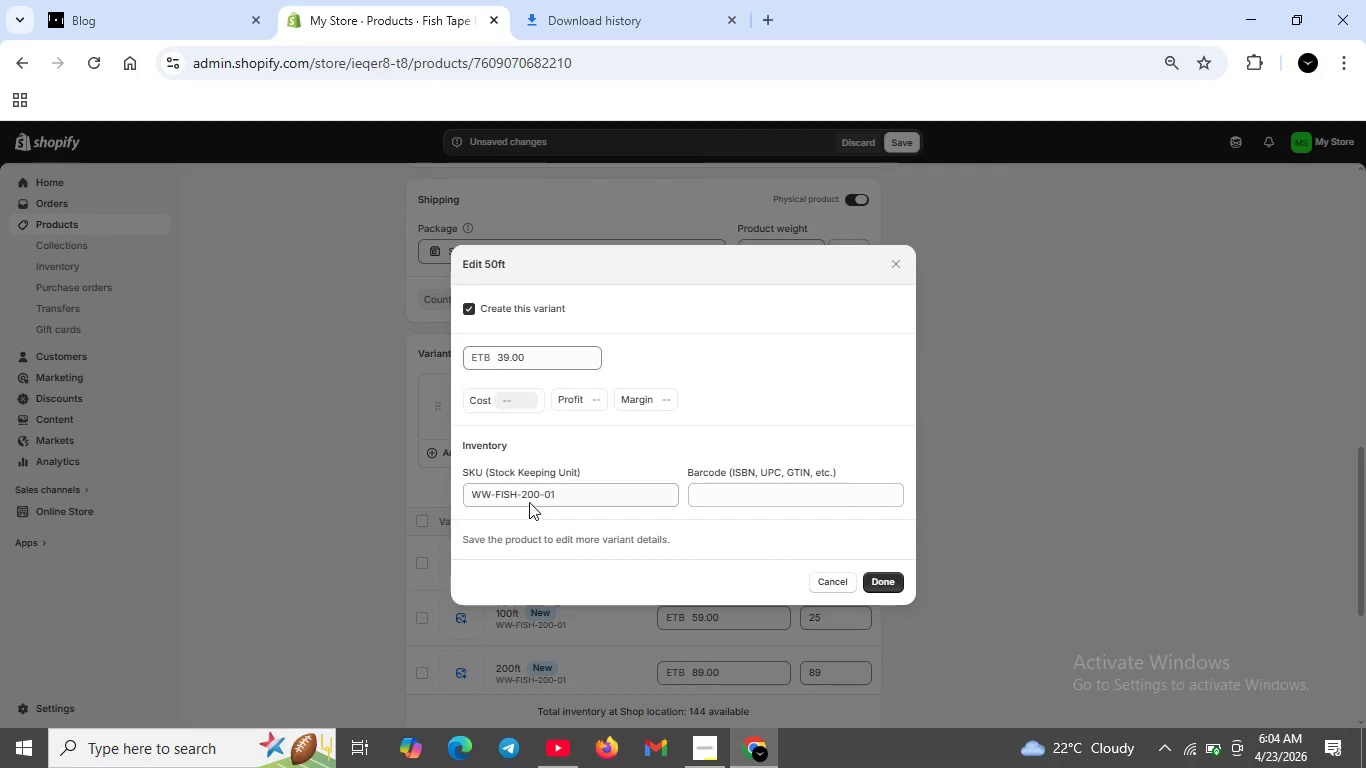 
double_click([536, 490])
 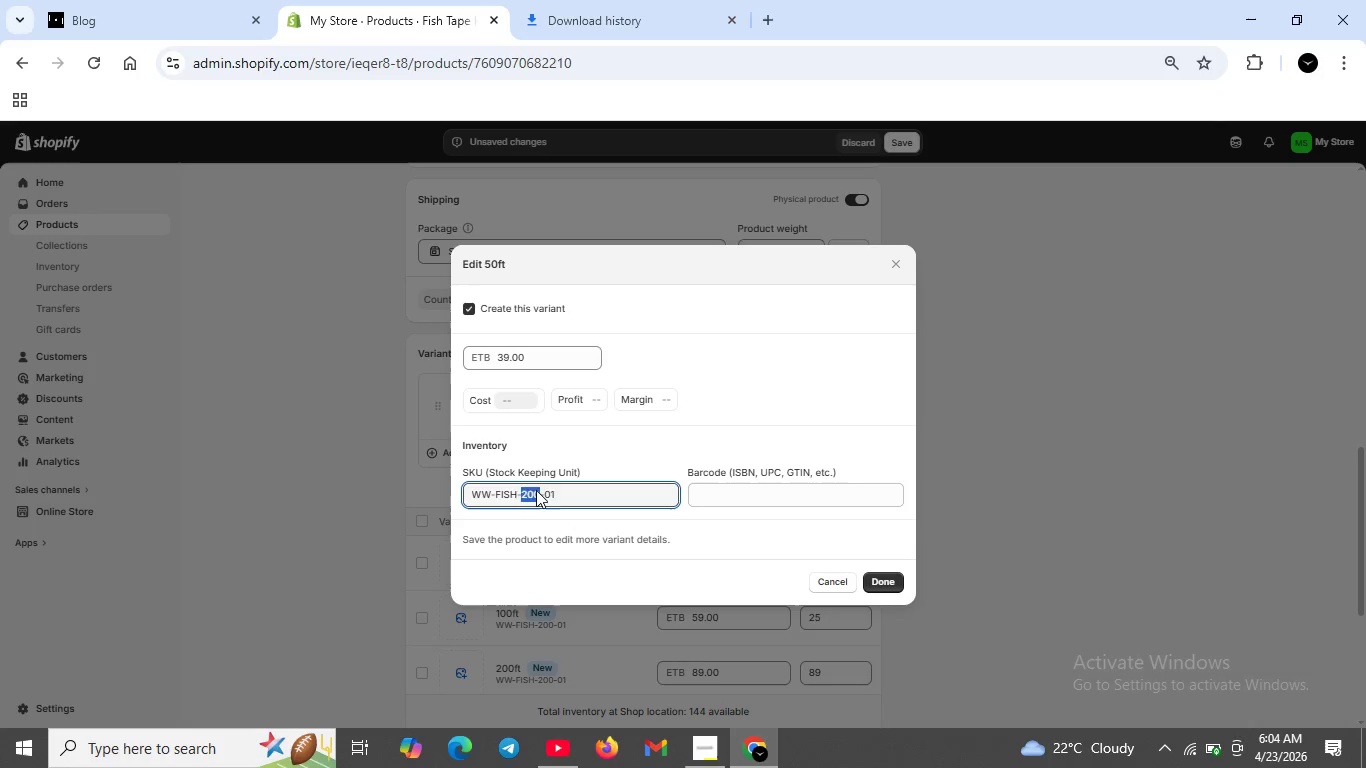 
key(Backspace)
type(50)
 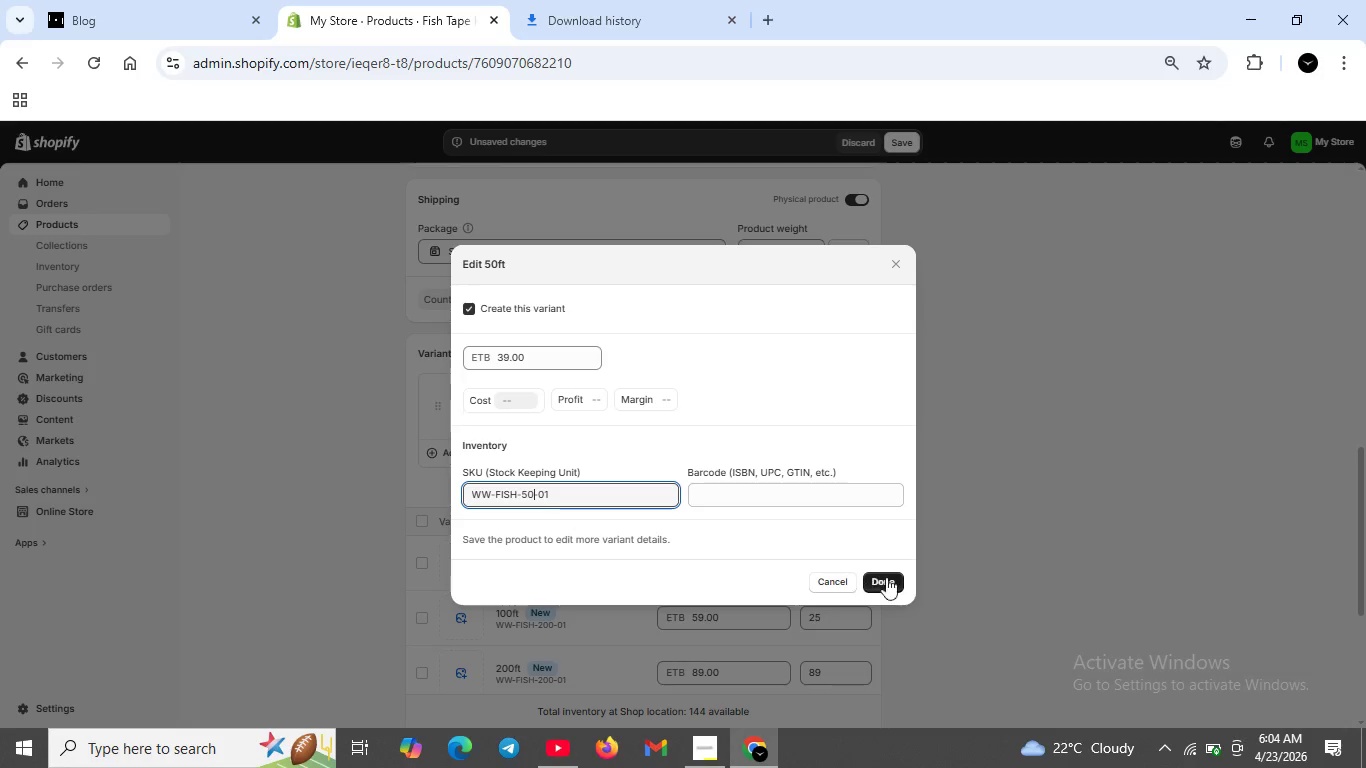 
left_click([894, 582])
 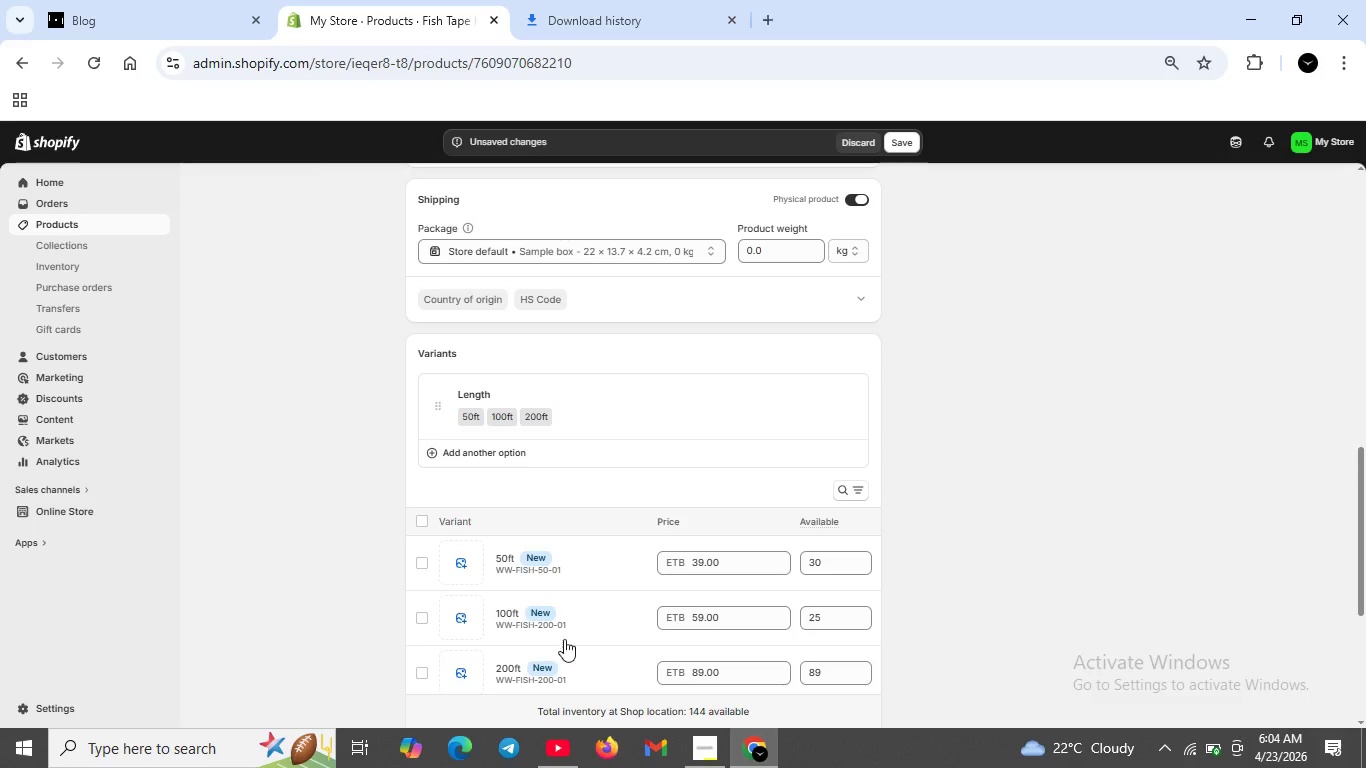 
double_click([540, 627])
 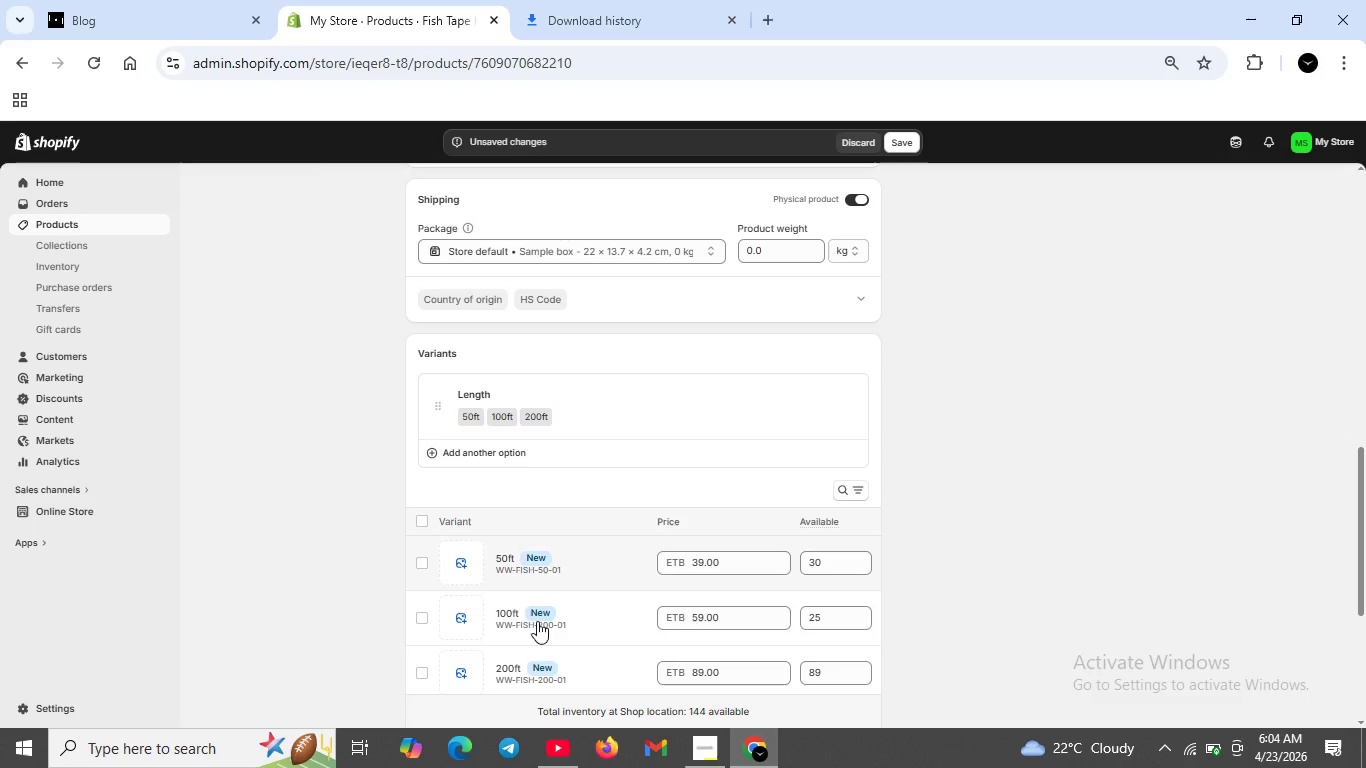 
left_click([520, 620])
 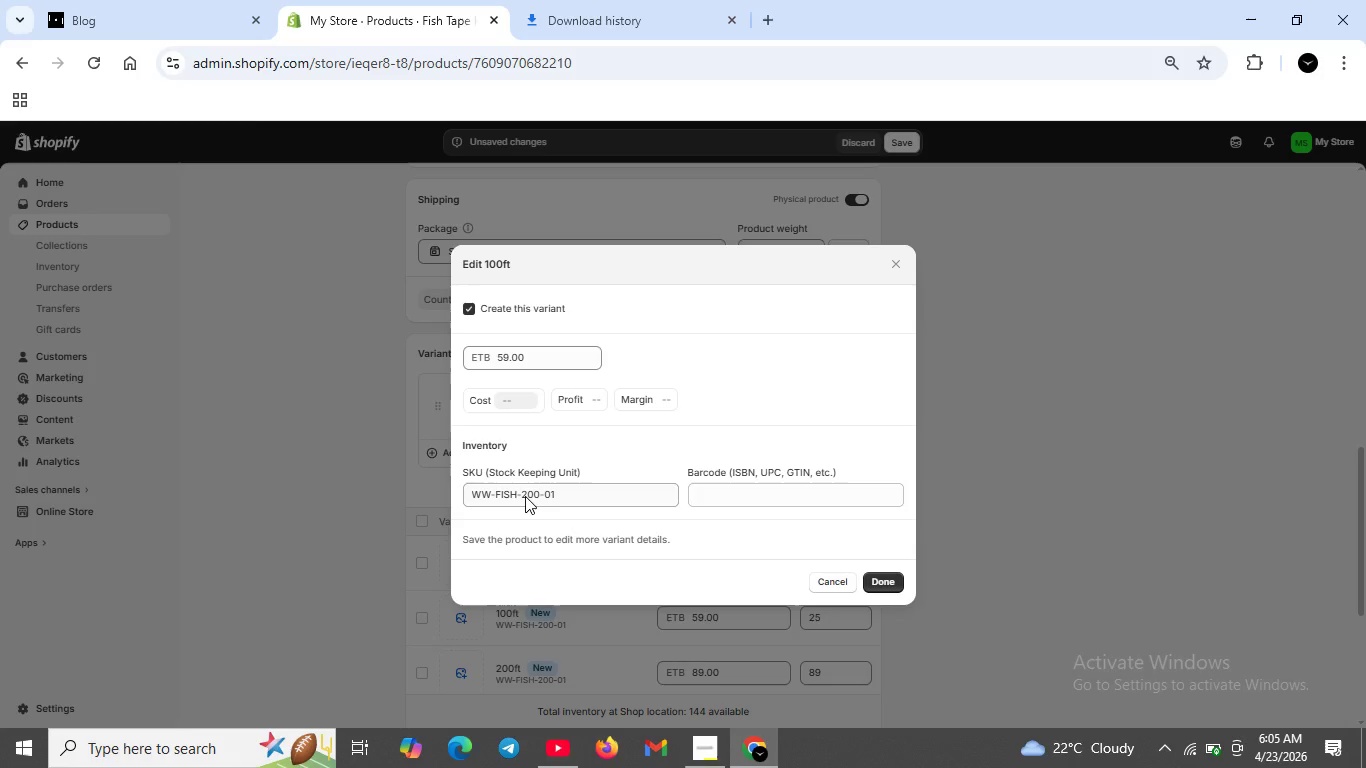 
left_click([526, 494])
 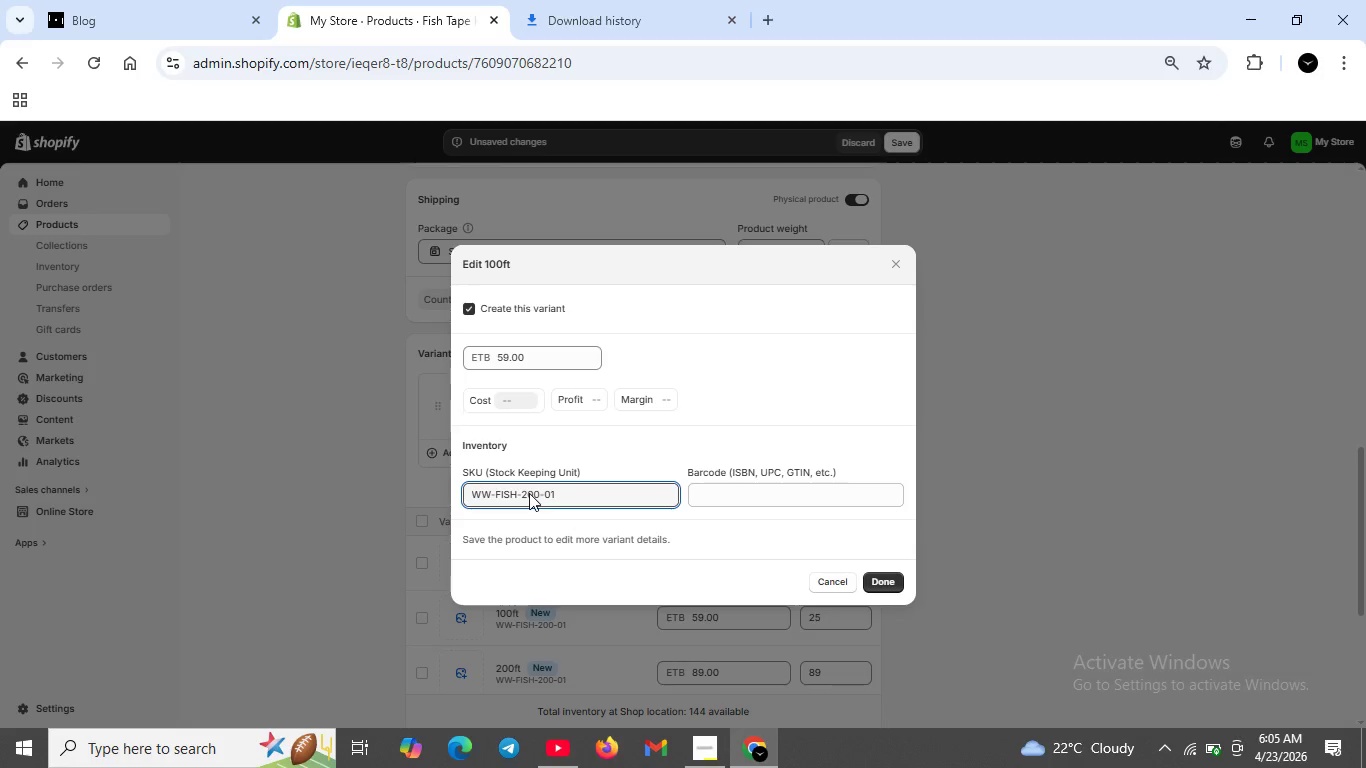 
key(Backspace)
 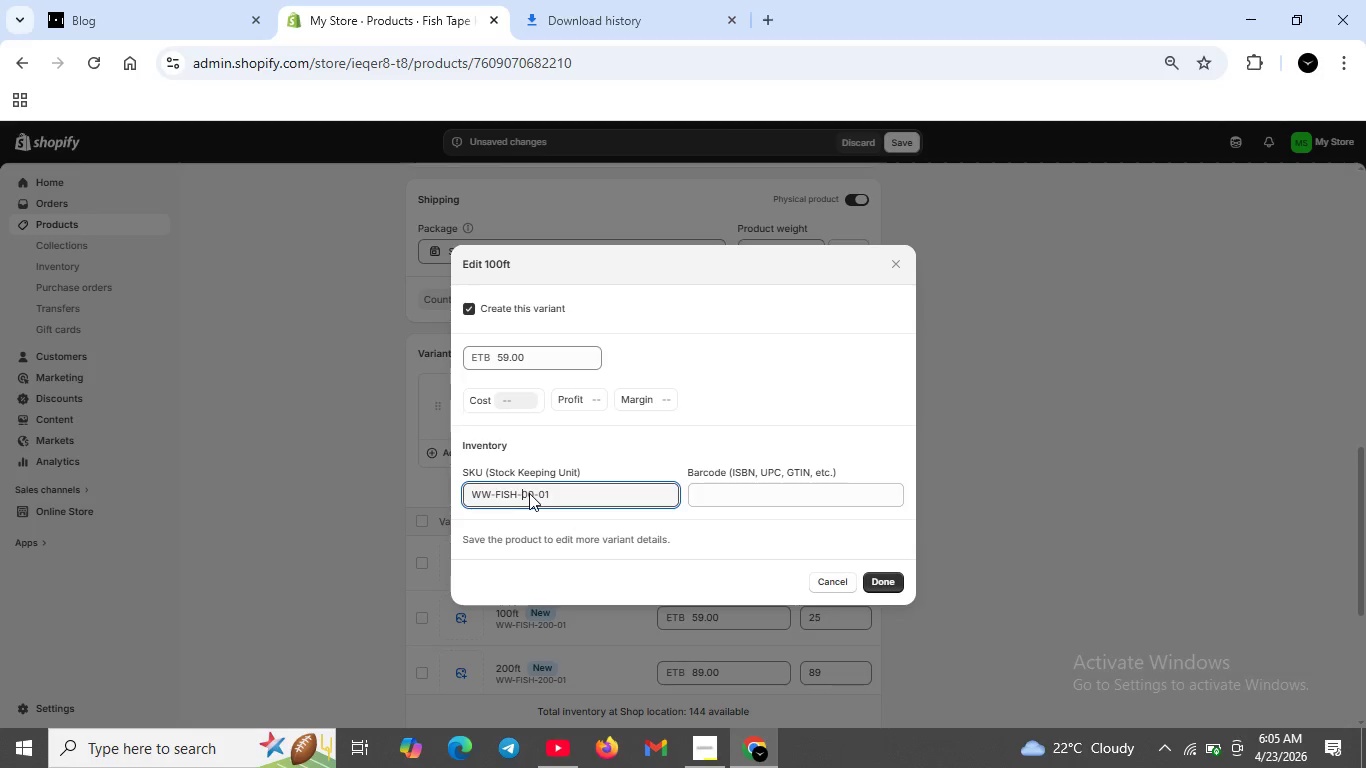 
key(1)
 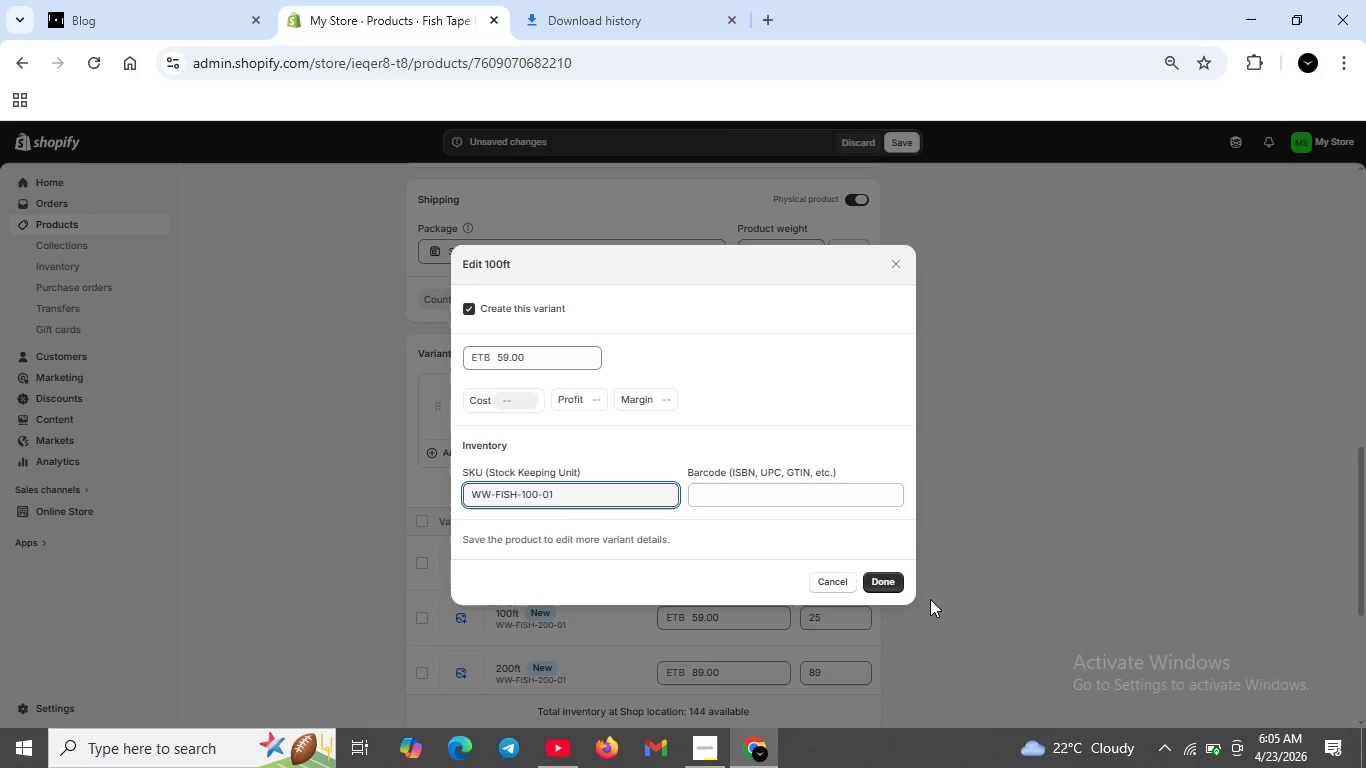 
left_click([885, 575])
 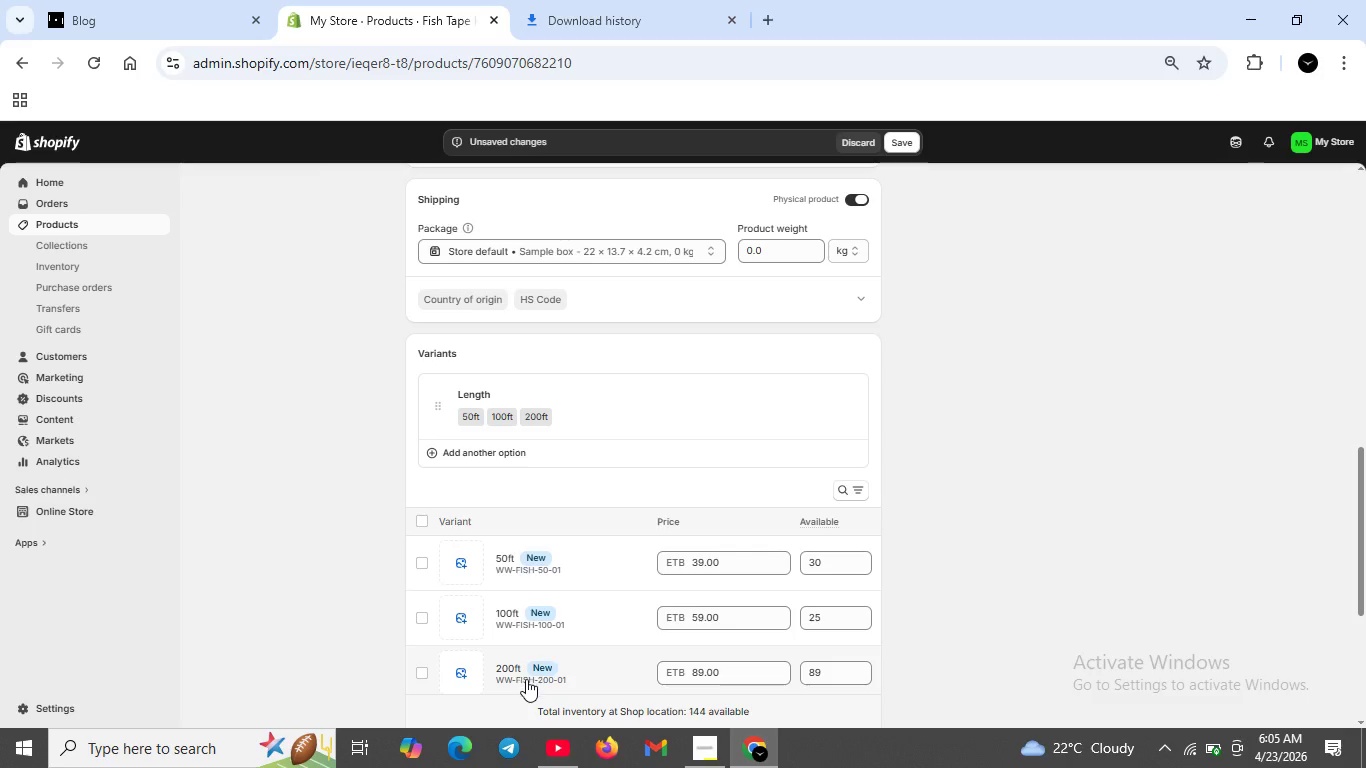 
double_click([526, 679])
 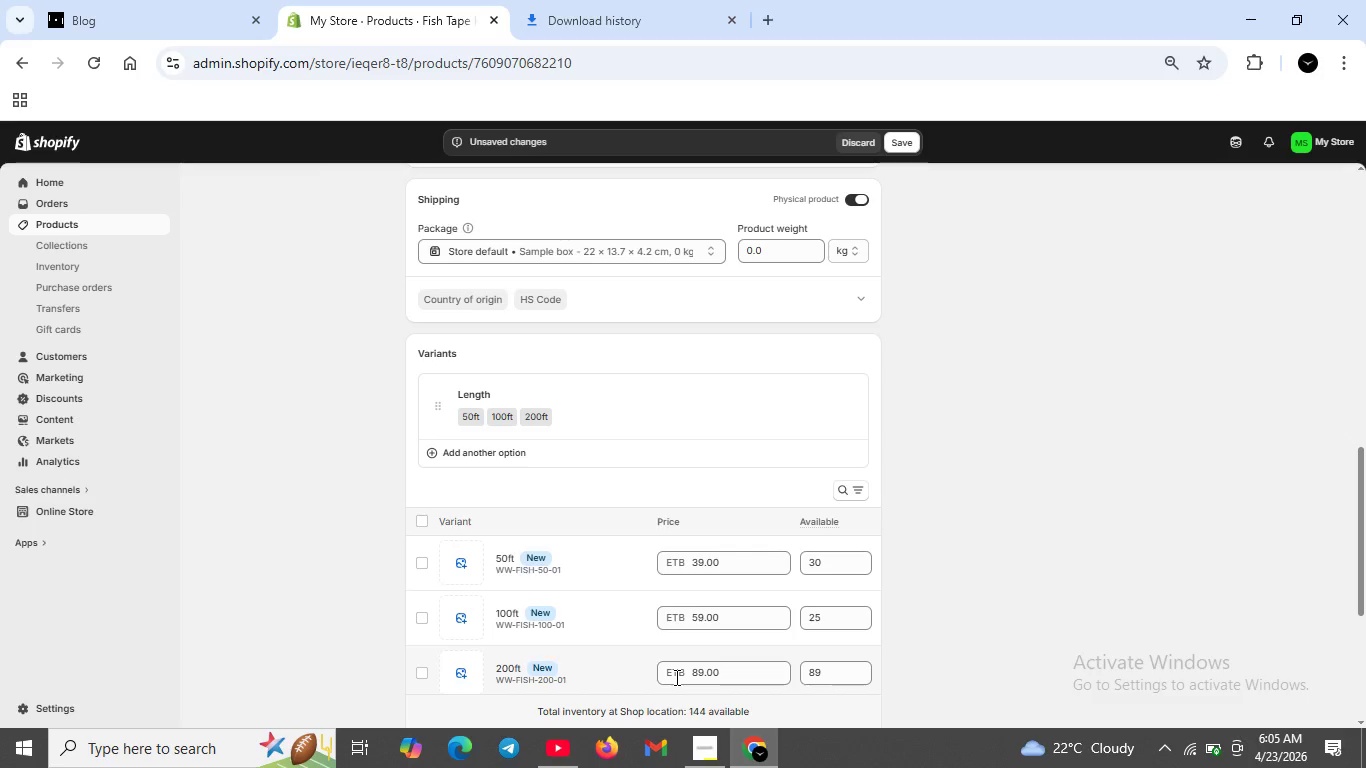 
wait(23.06)
 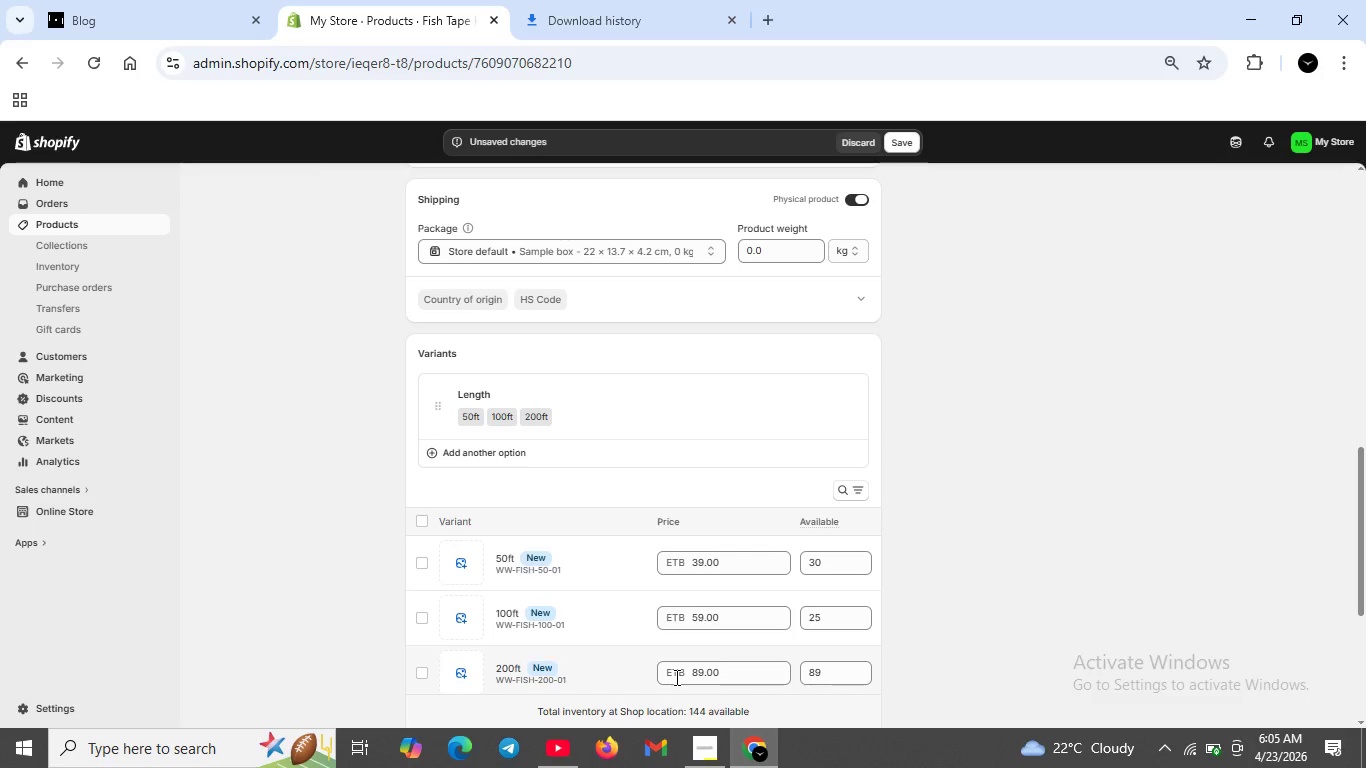 
scroll: coordinate [1208, 387], scroll_direction: up, amount: 3.0
 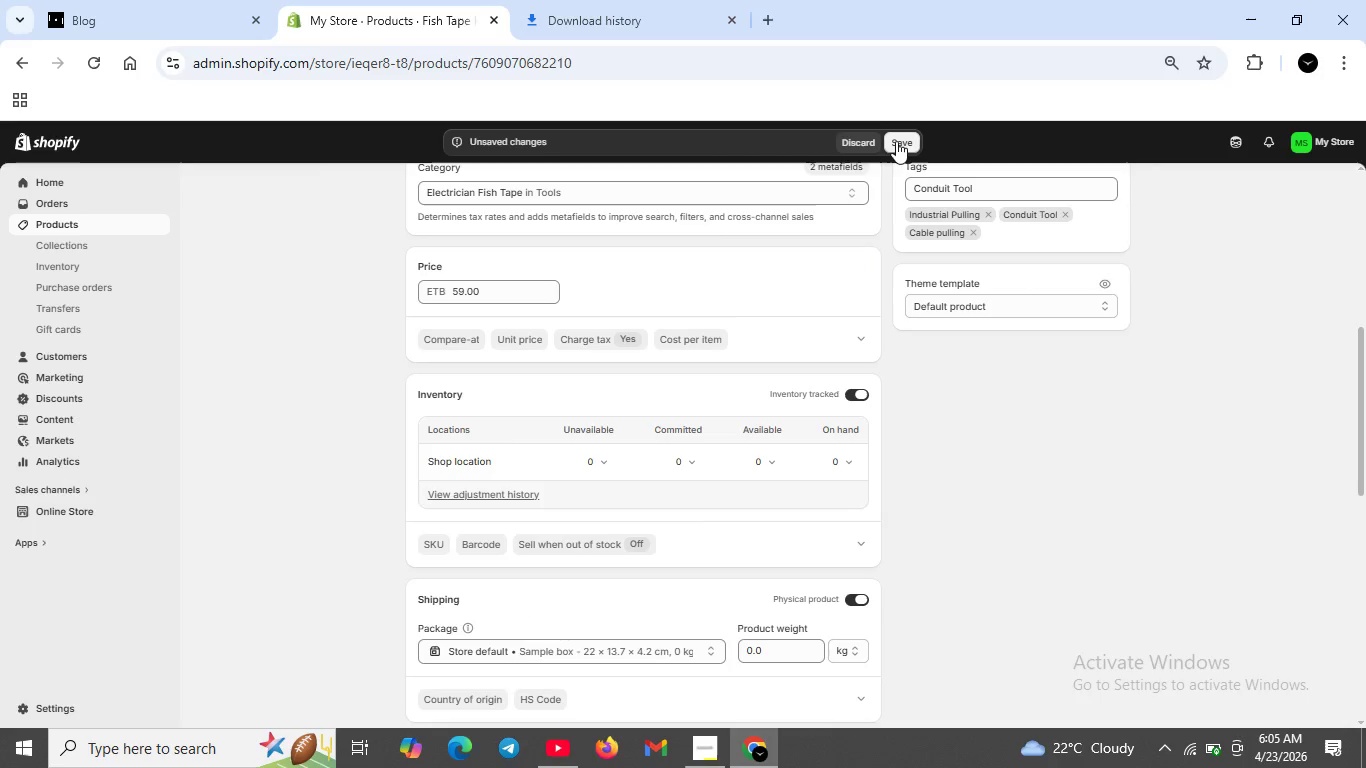 
left_click([896, 141])
 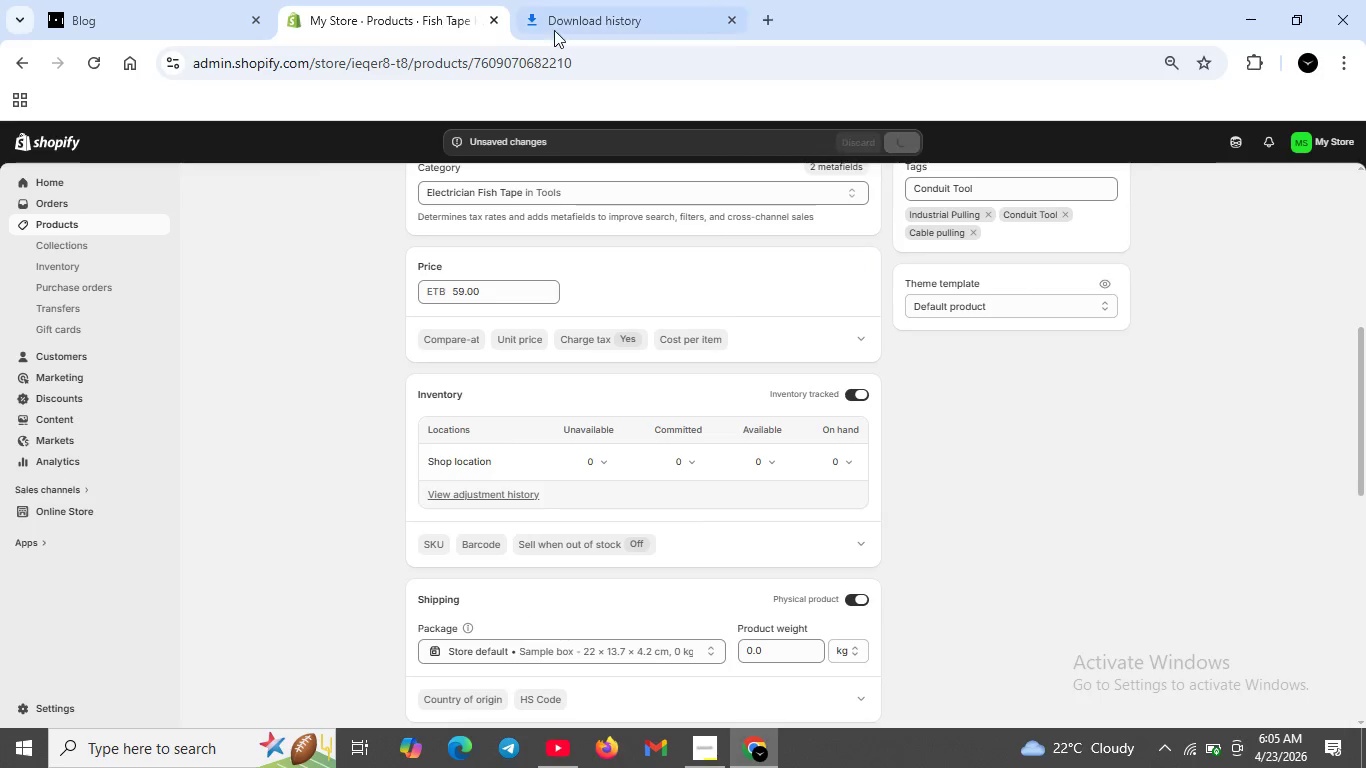 
left_click([572, 33])
 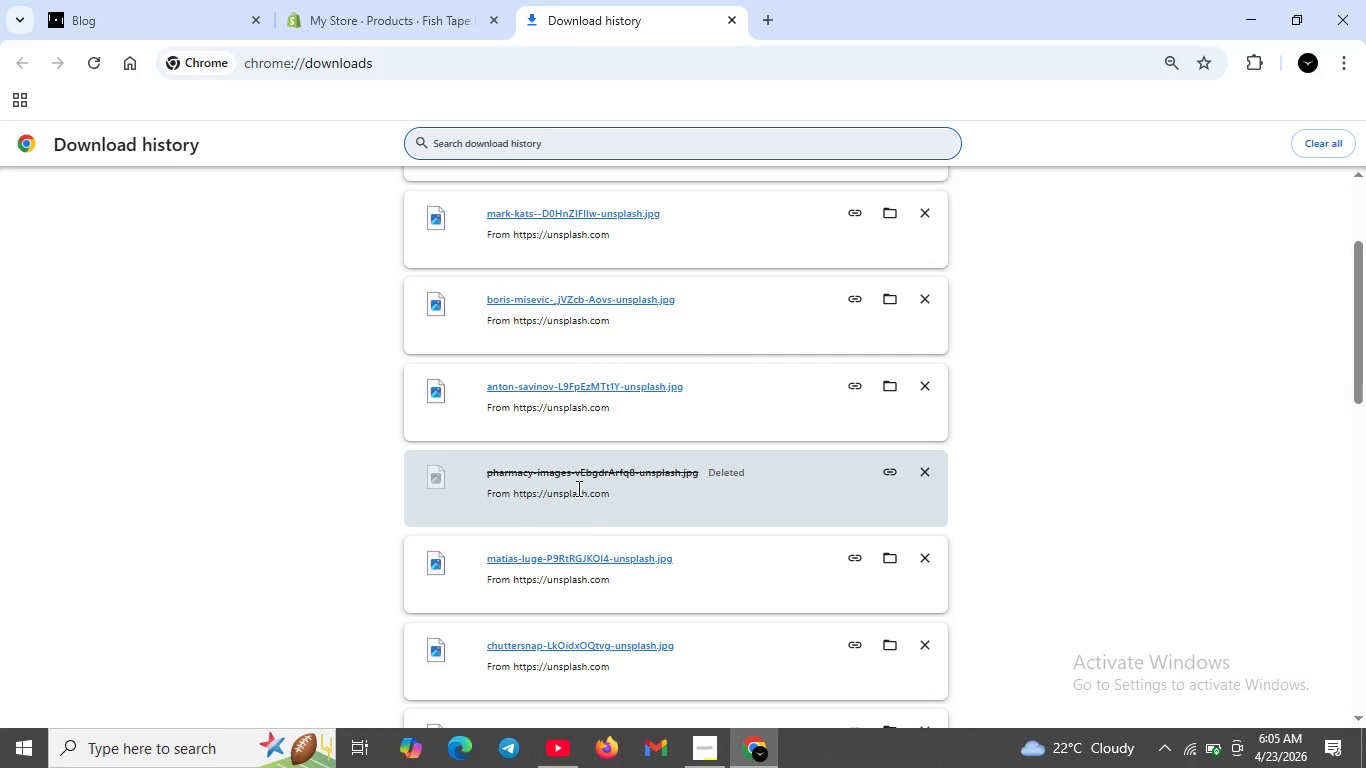 
scroll: coordinate [591, 562], scroll_direction: none, amount: 0.0
 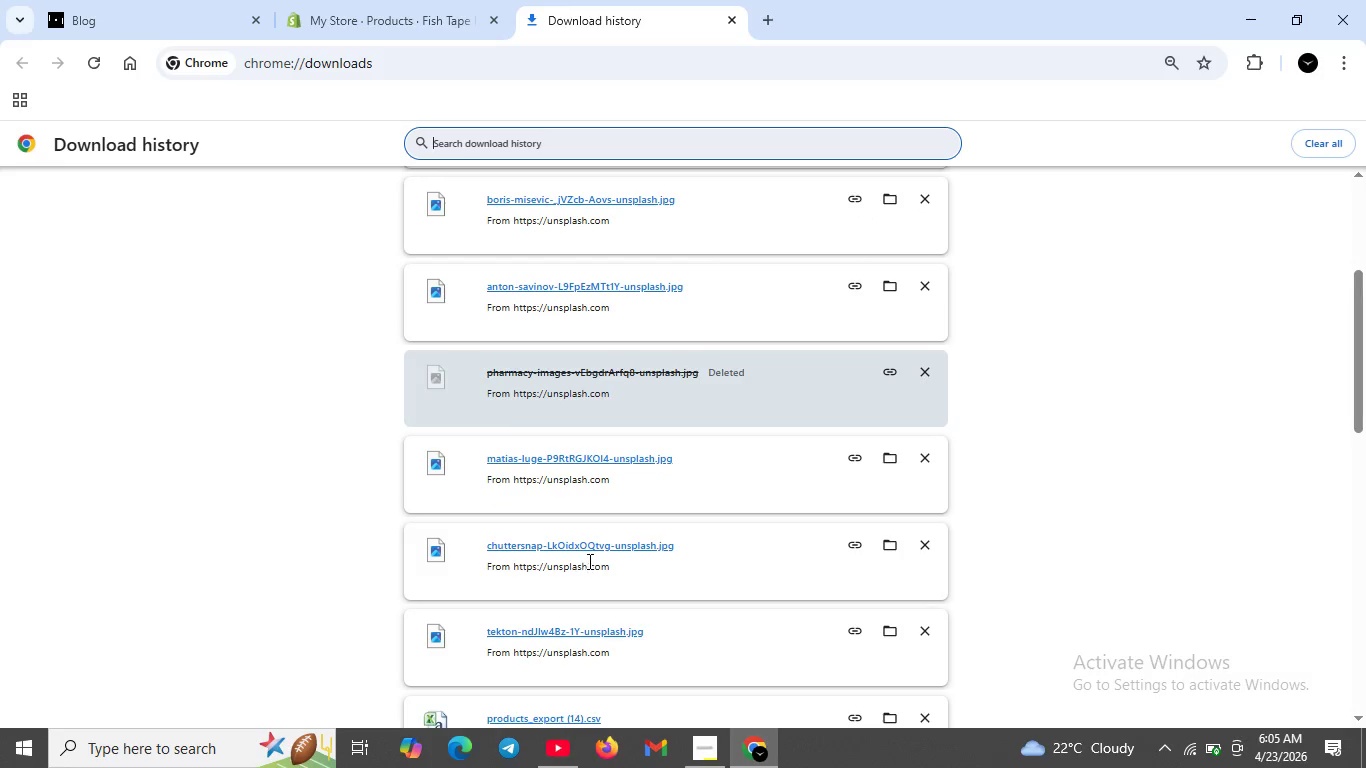 
scroll: coordinate [587, 561], scroll_direction: up, amount: 1.0
 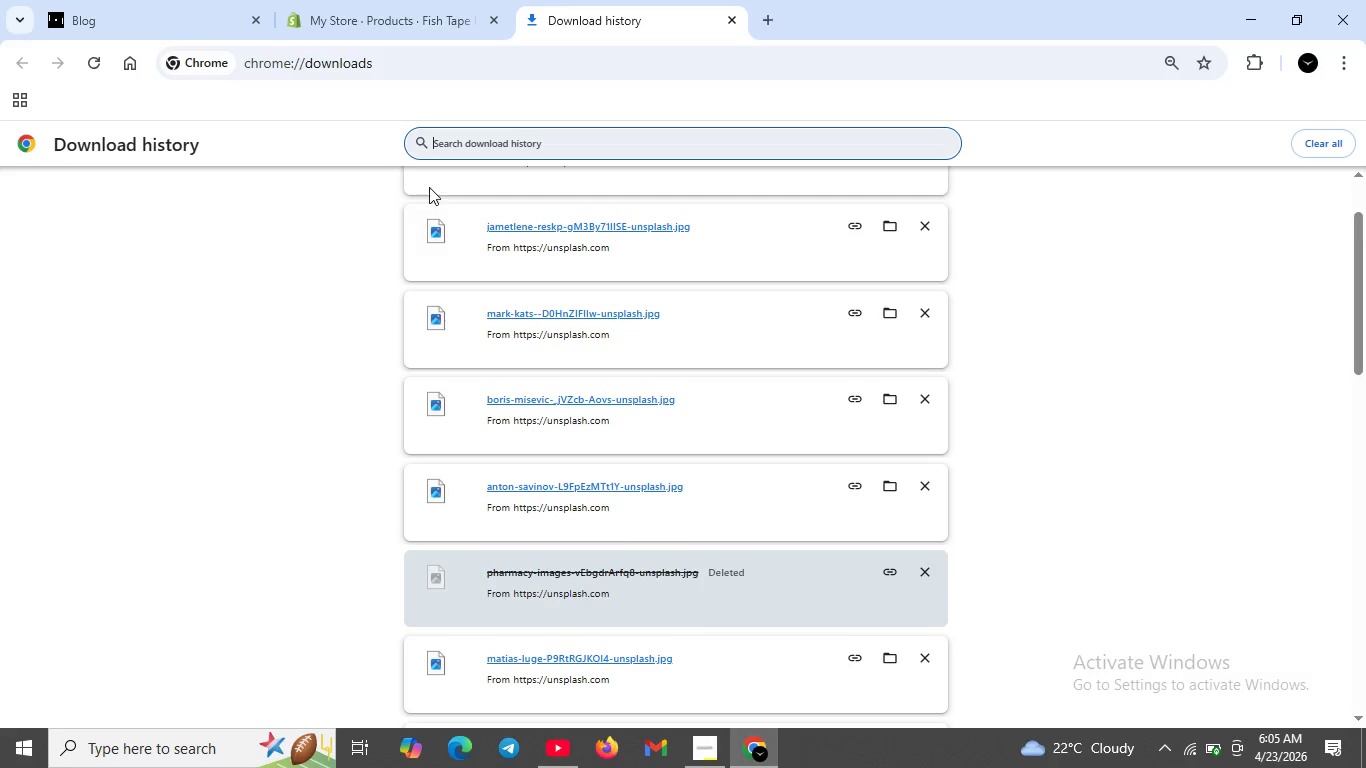 
left_click([389, 20])
 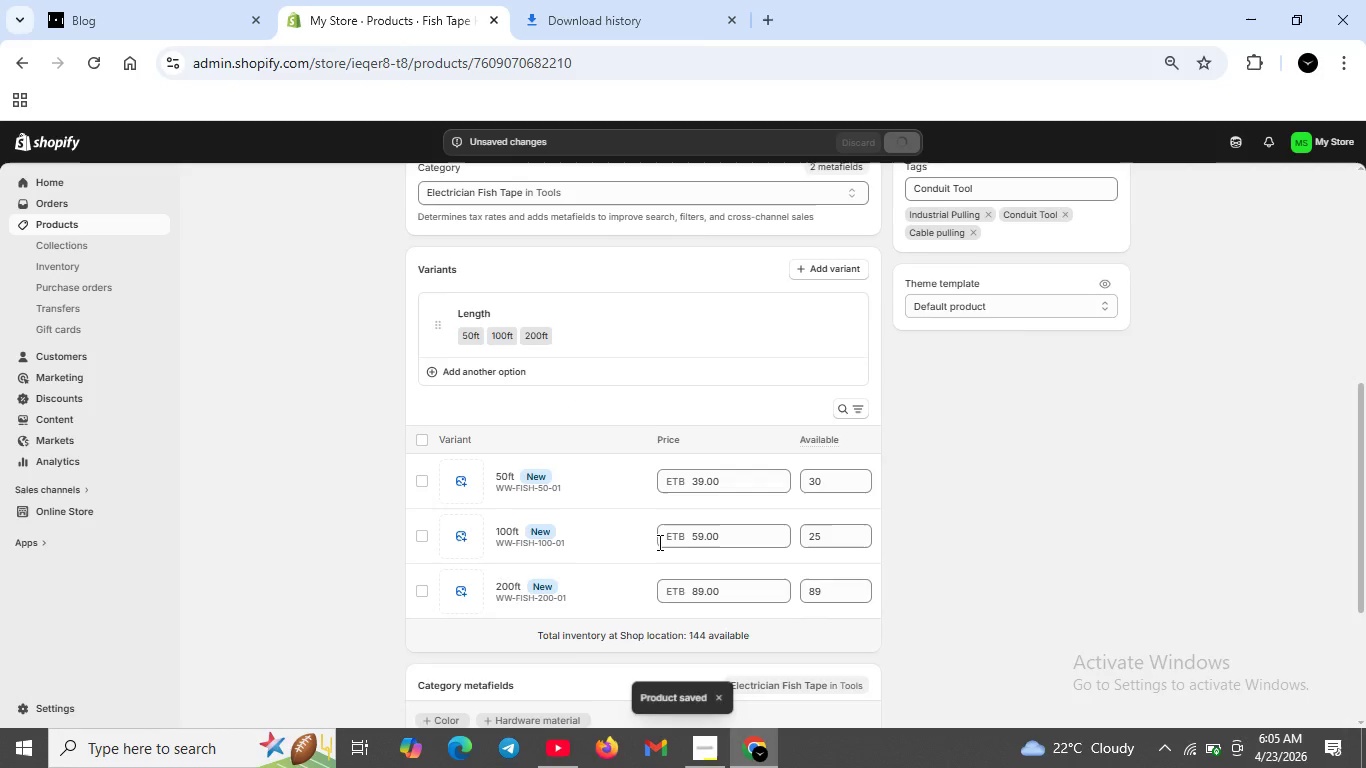 
scroll: coordinate [574, 394], scroll_direction: up, amount: 10.0
 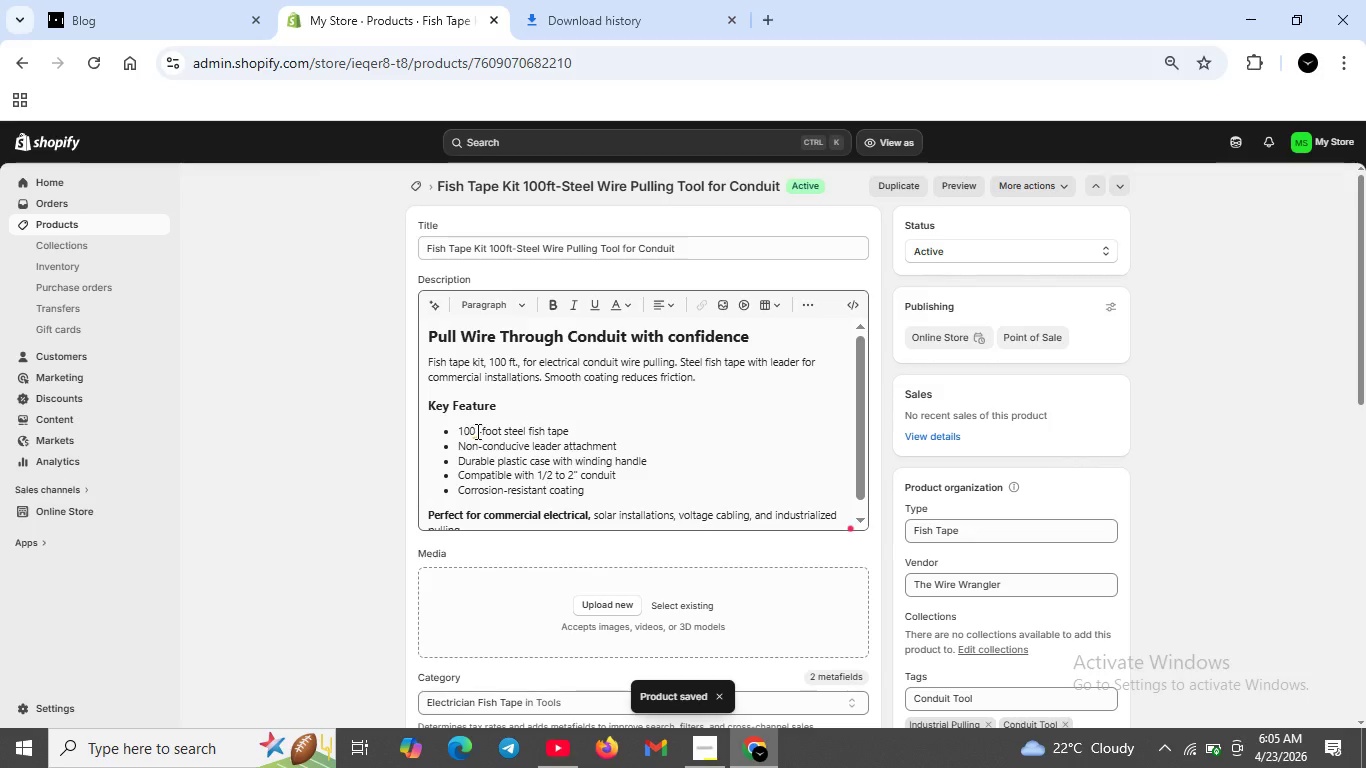 
left_click([474, 431])
 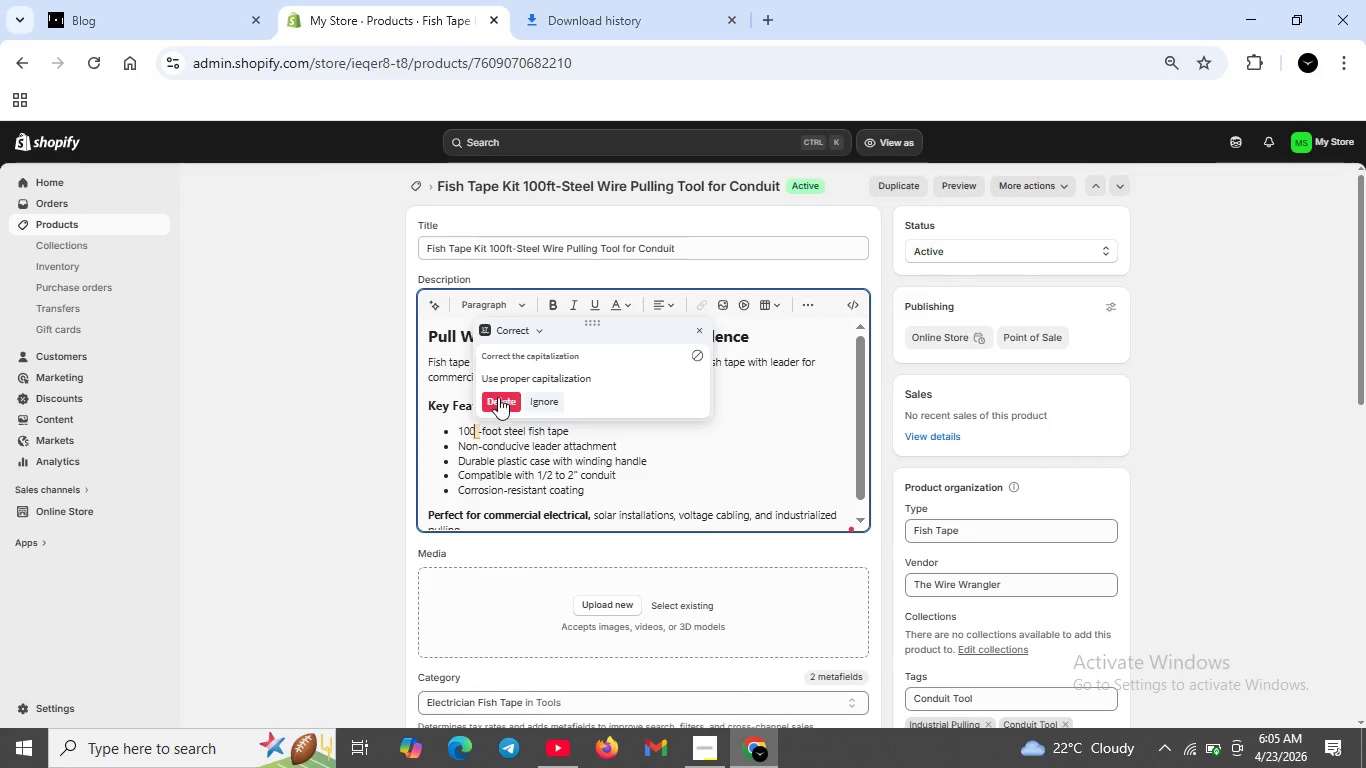 
left_click([499, 396])
 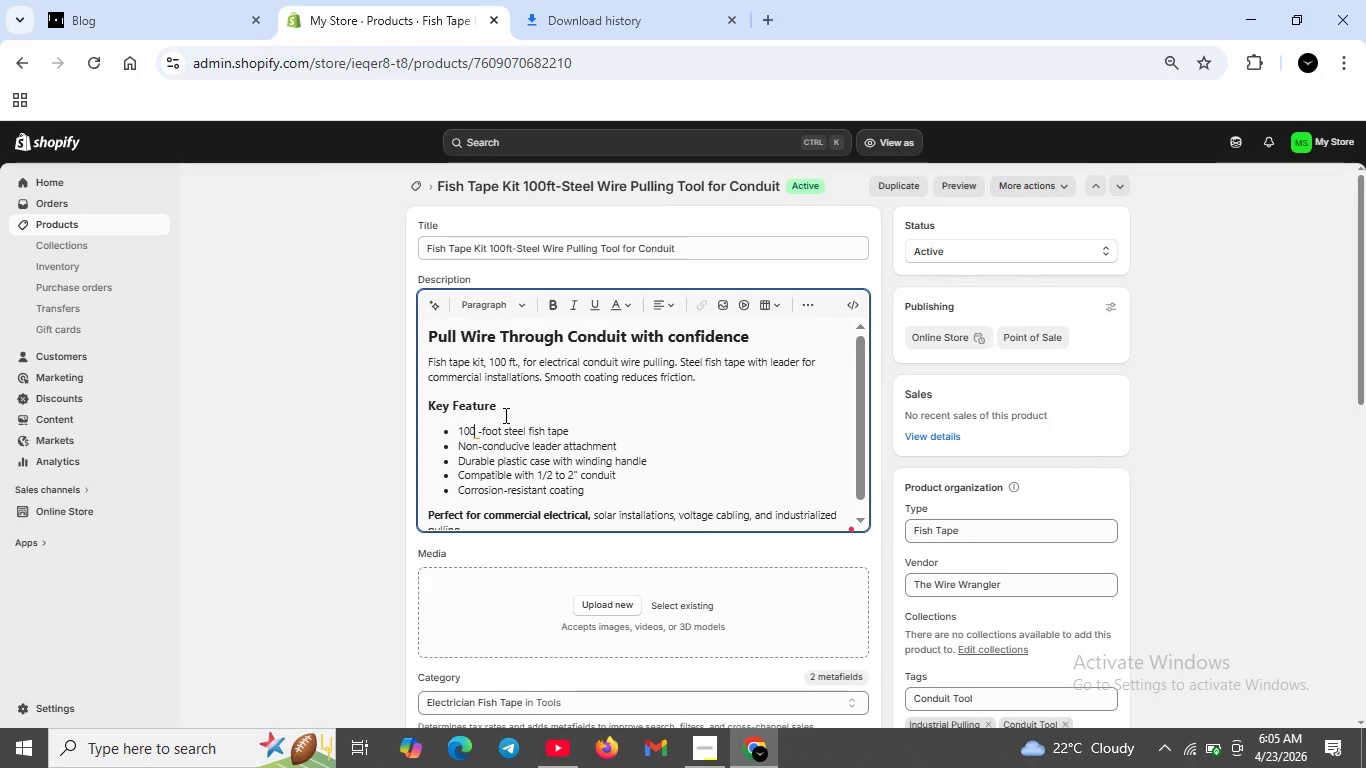 
scroll: coordinate [506, 415], scroll_direction: down, amount: 2.0
 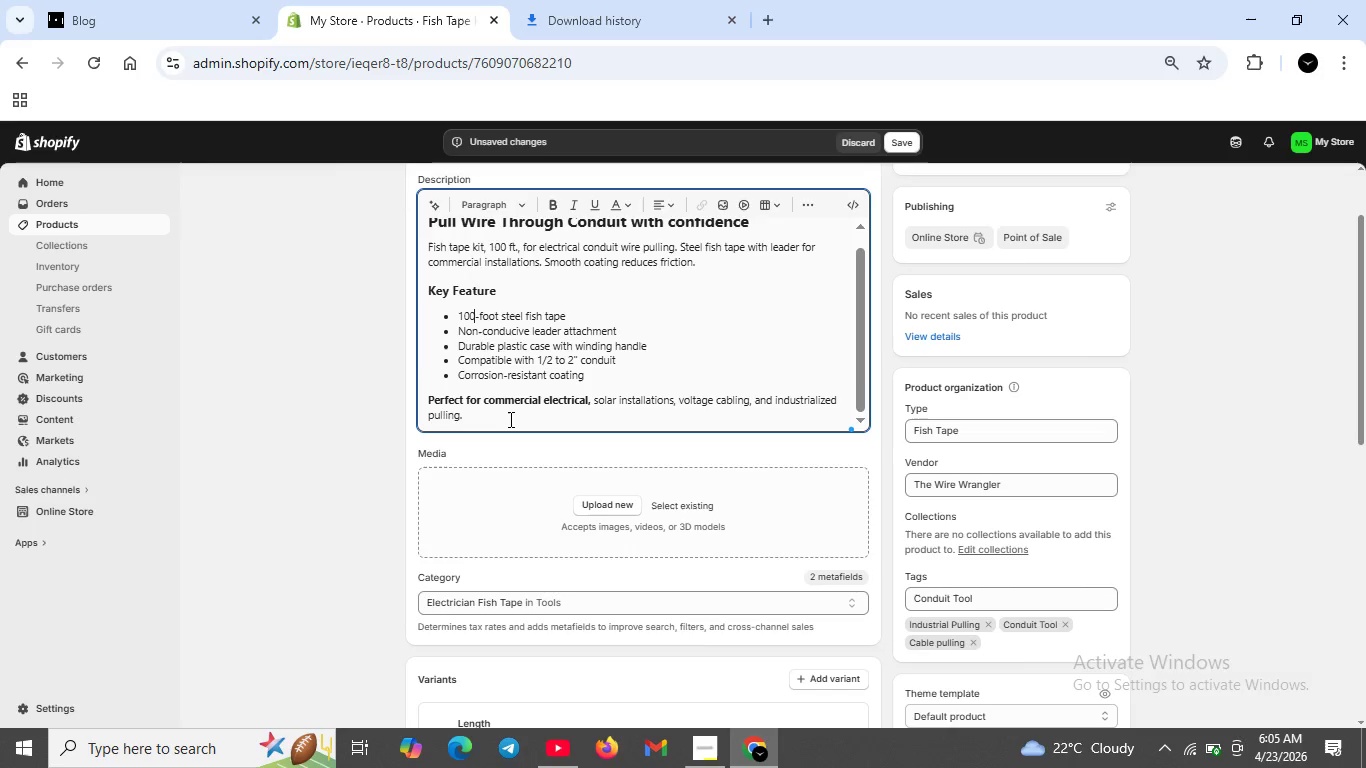 
scroll: coordinate [509, 419], scroll_direction: up, amount: 2.0
 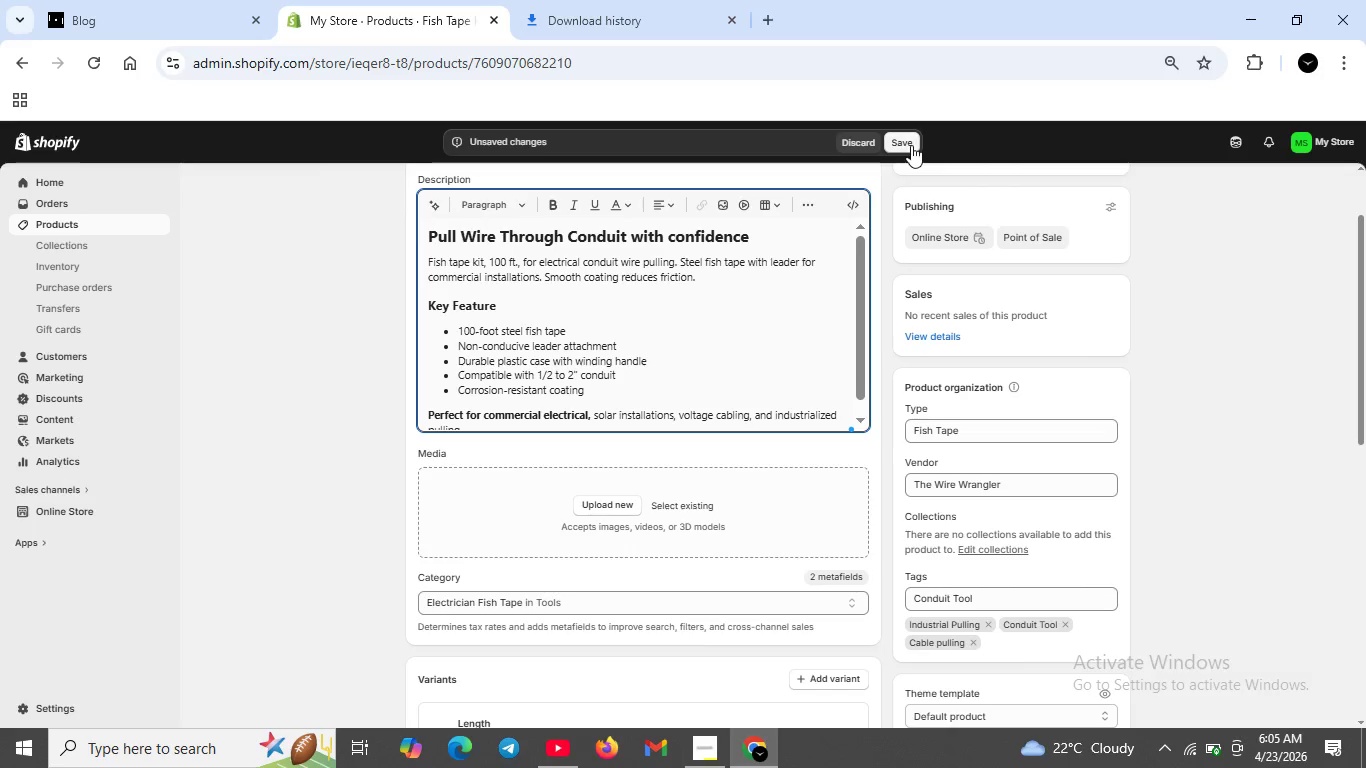 
left_click([910, 143])
 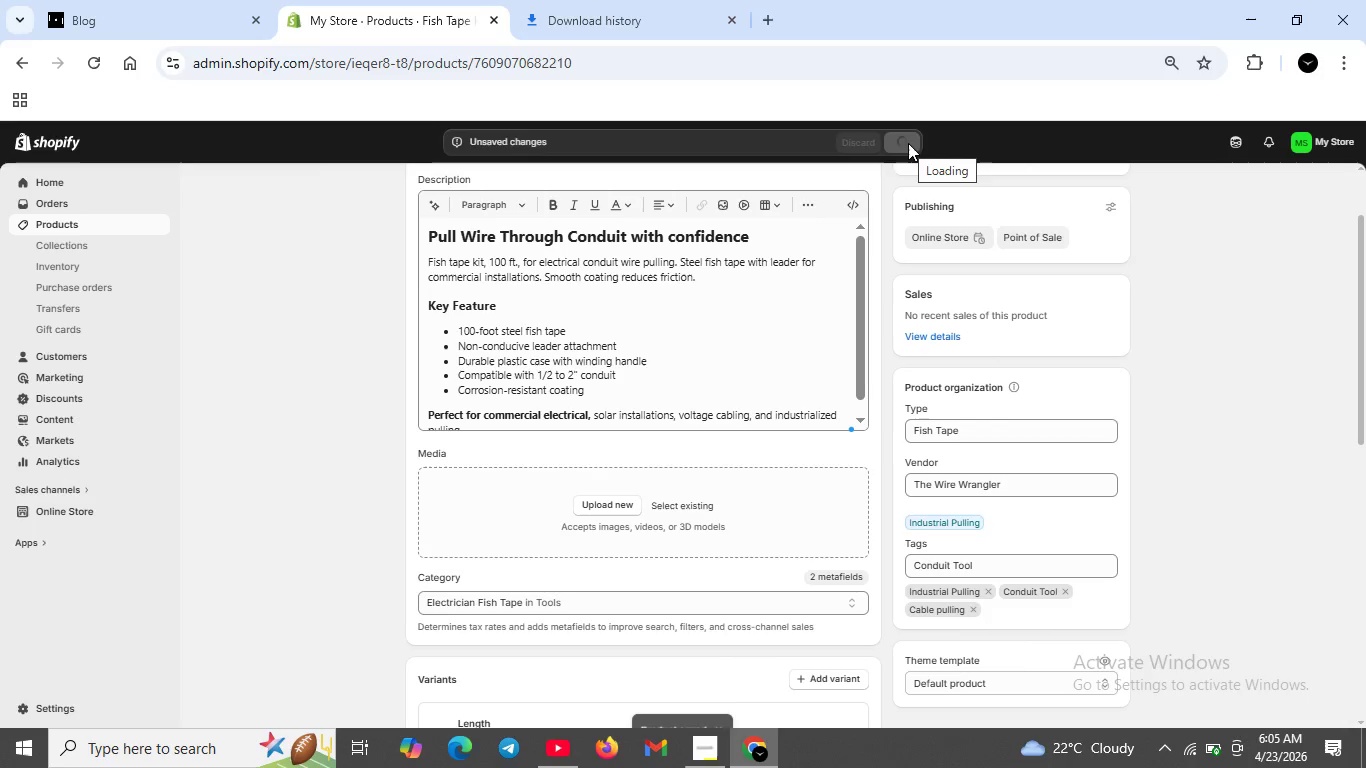 
wait(9.8)
 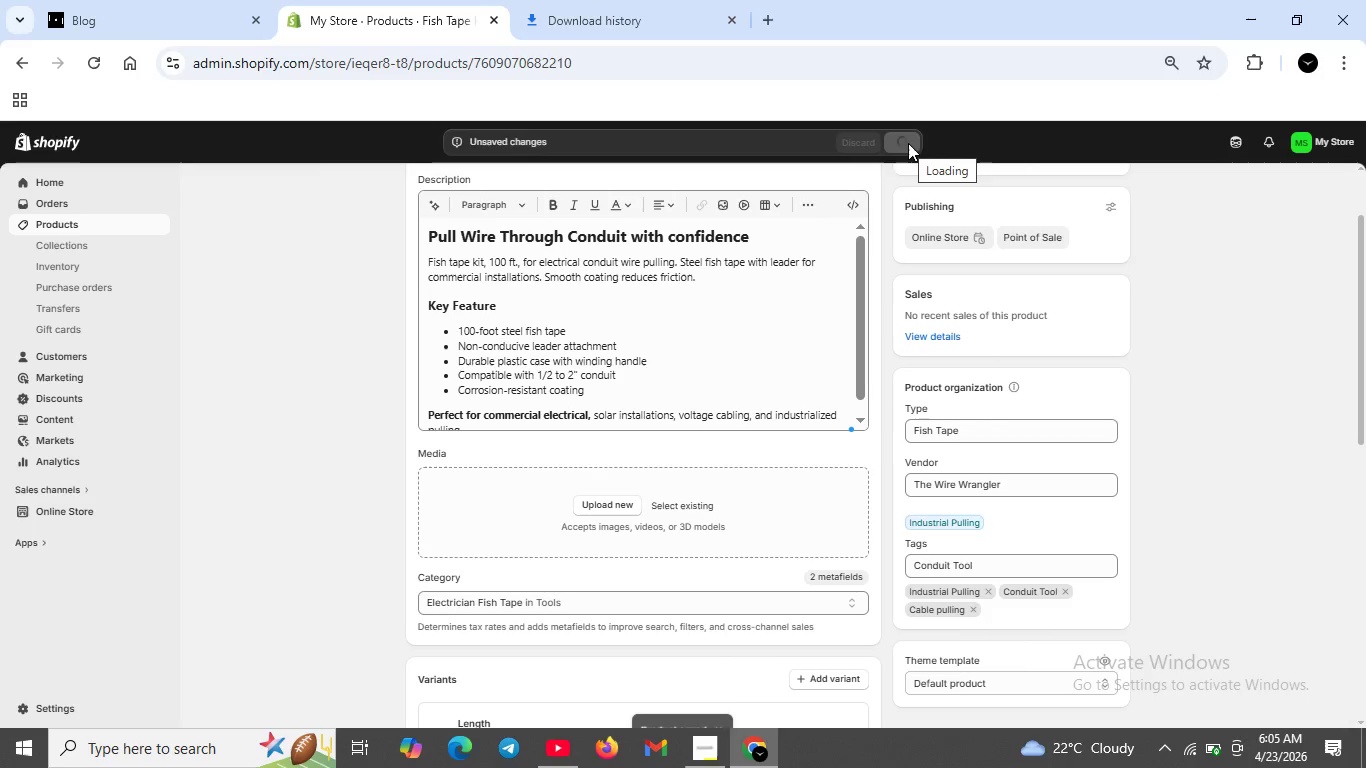 
left_click([606, 504])
 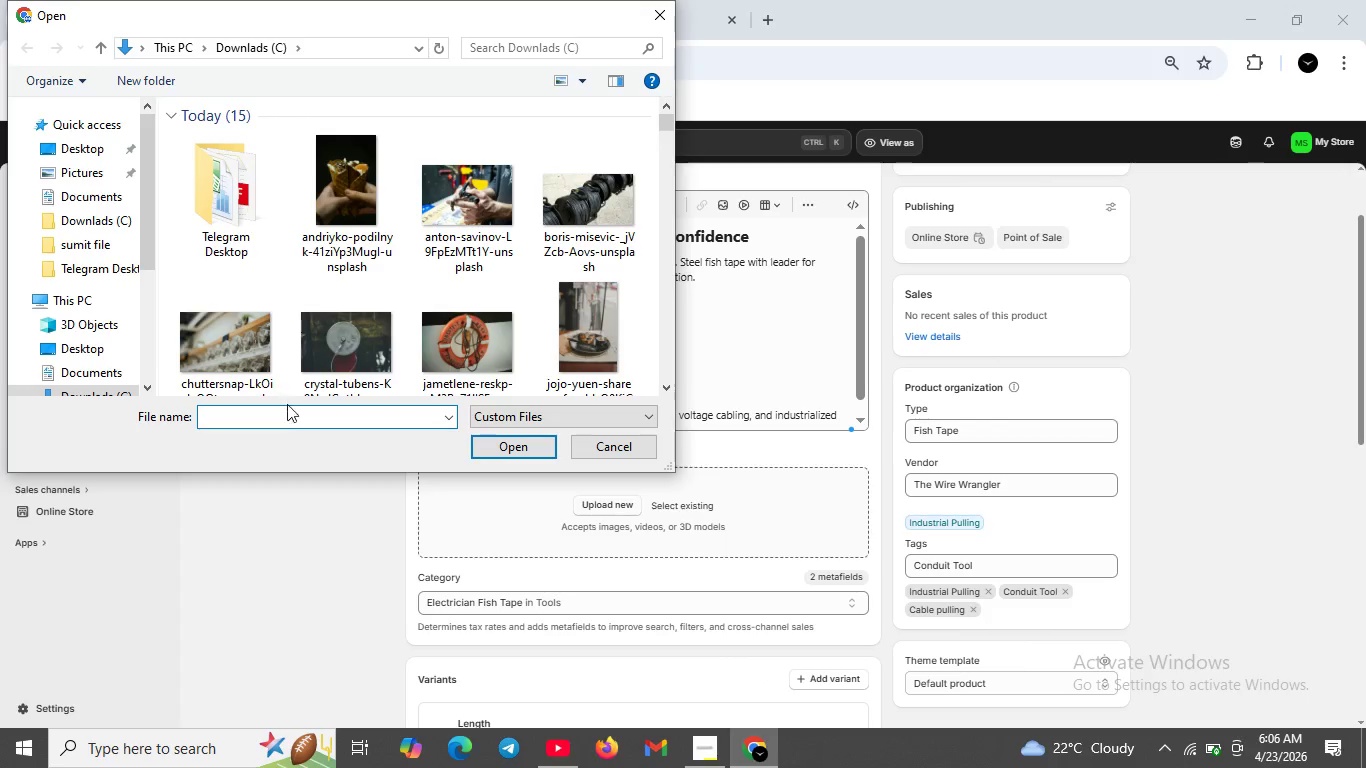 
key(M)
 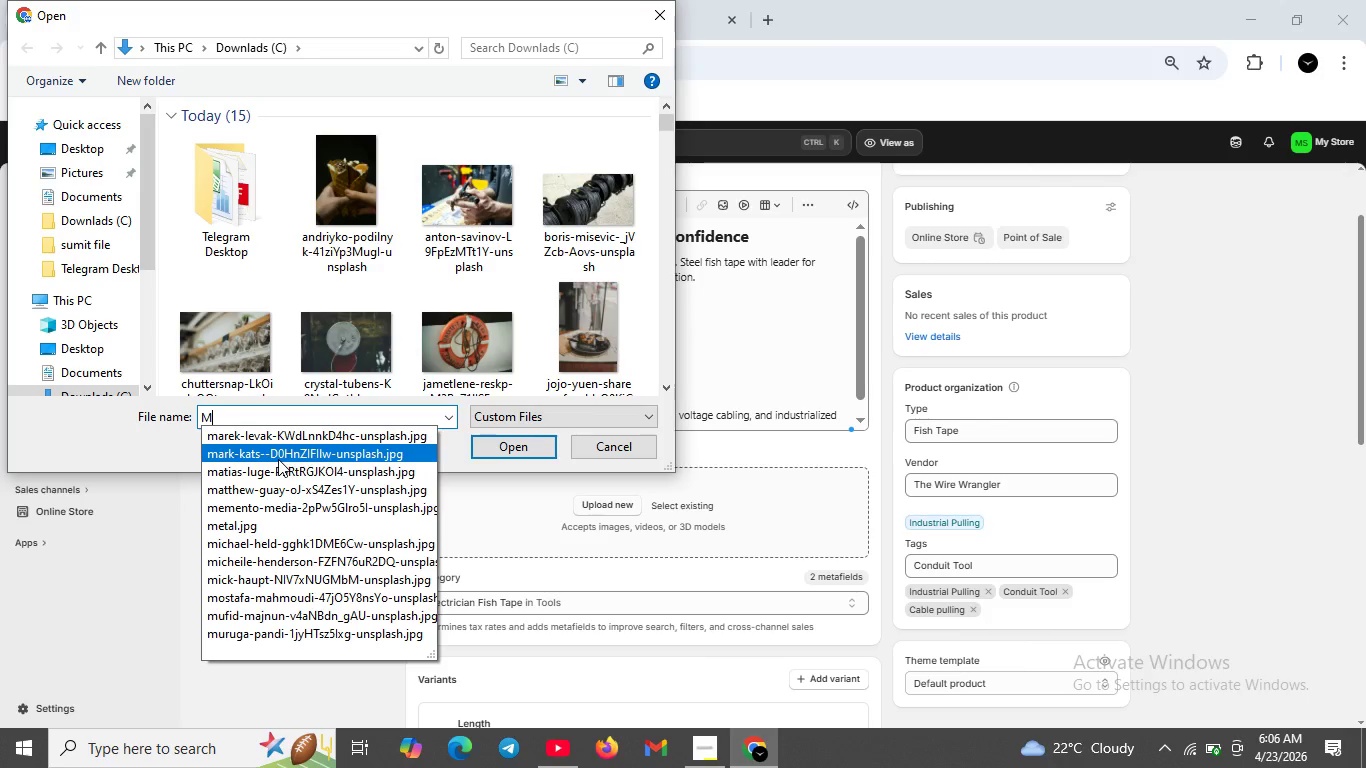 
left_click([278, 459])
 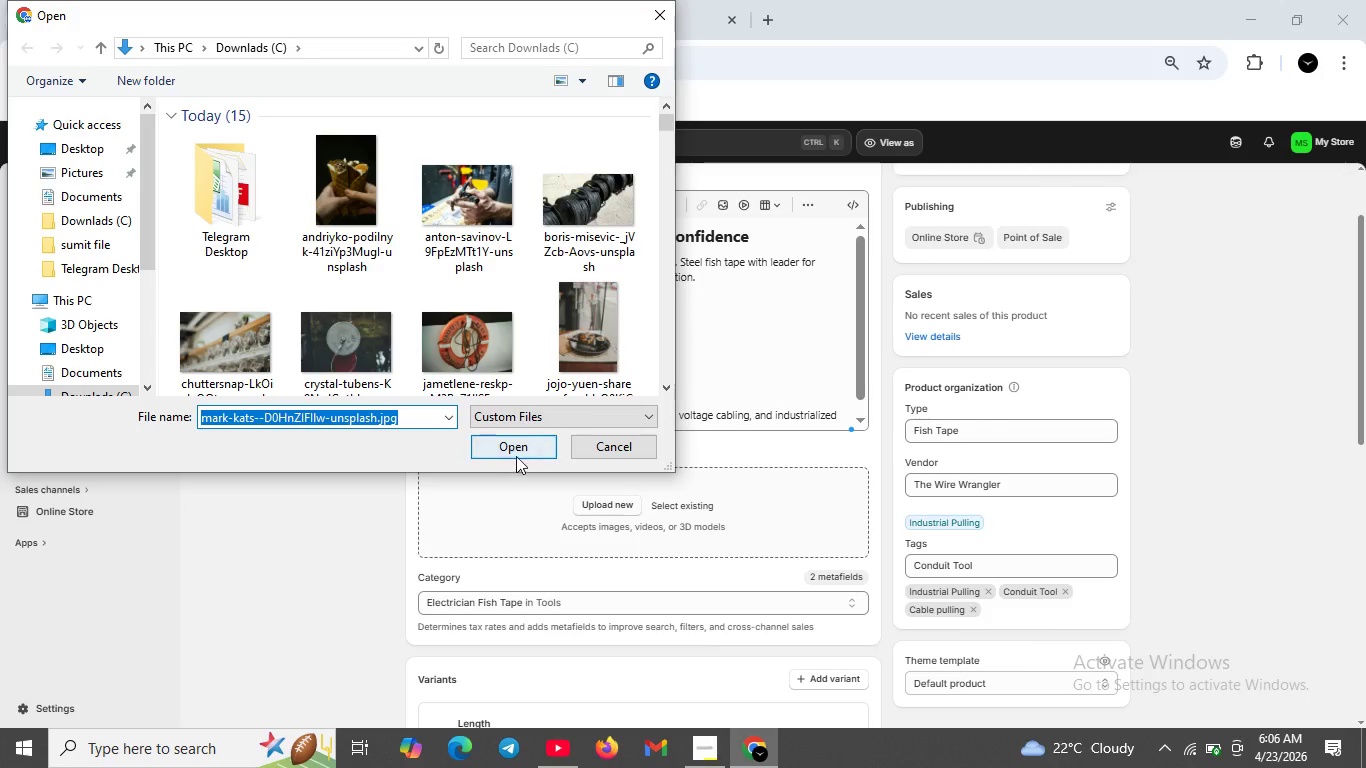 
left_click([520, 454])
 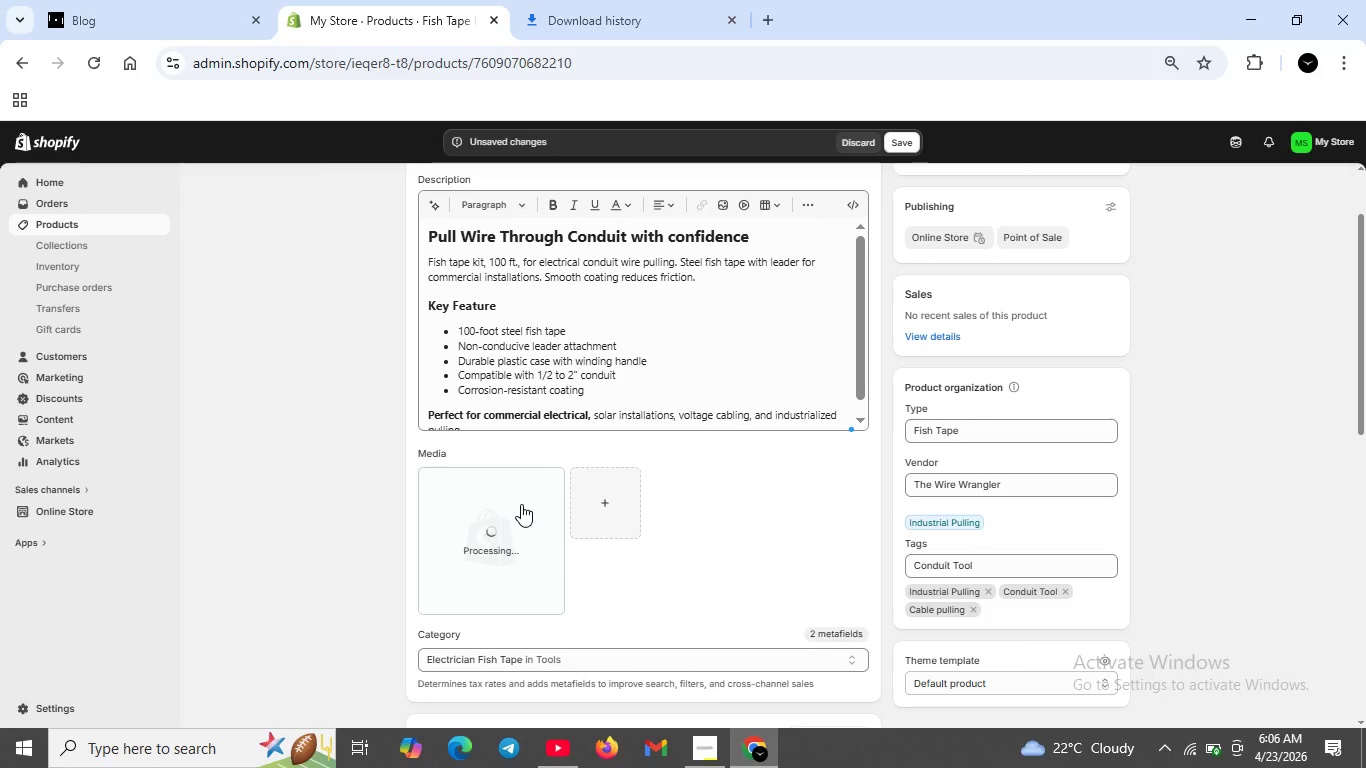 
wait(21.56)
 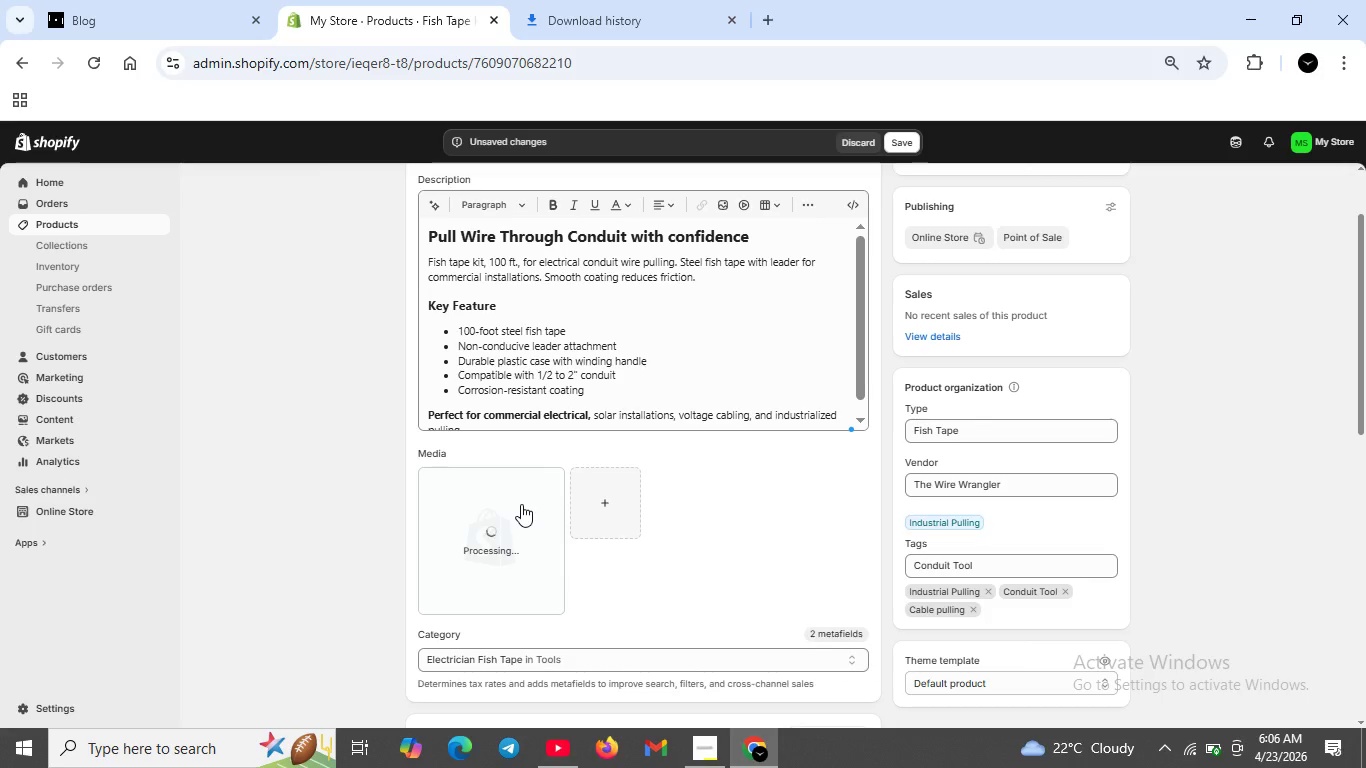 
double_click([519, 517])
 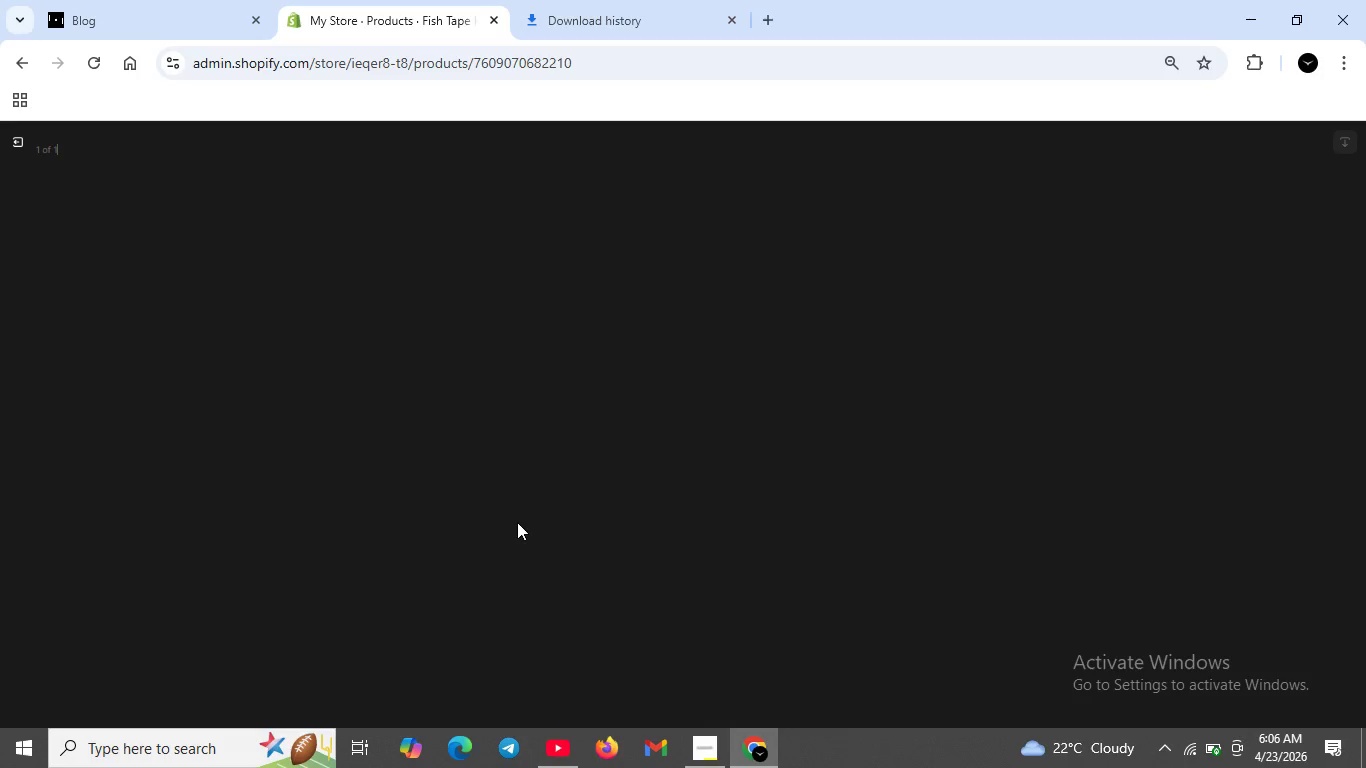 
wait(6.12)
 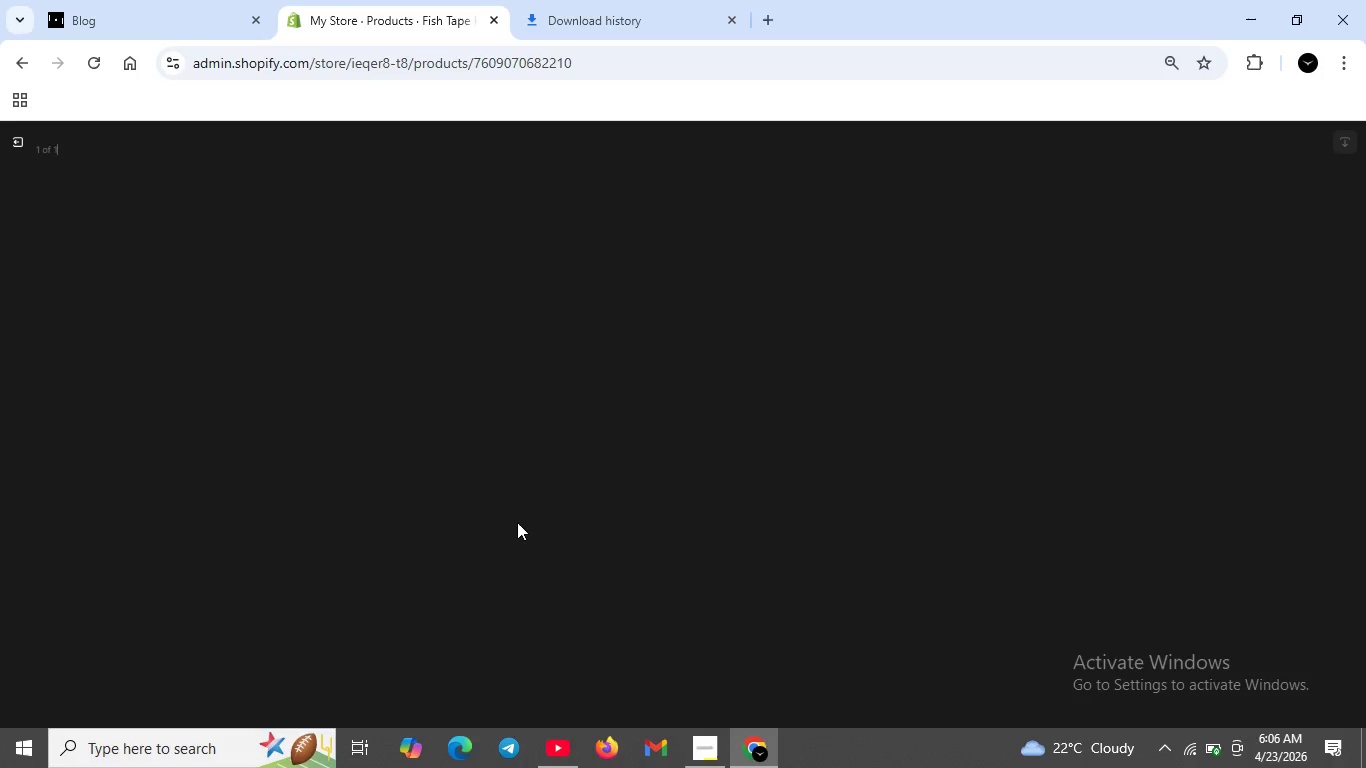 
scroll: coordinate [517, 522], scroll_direction: up, amount: 1.0
 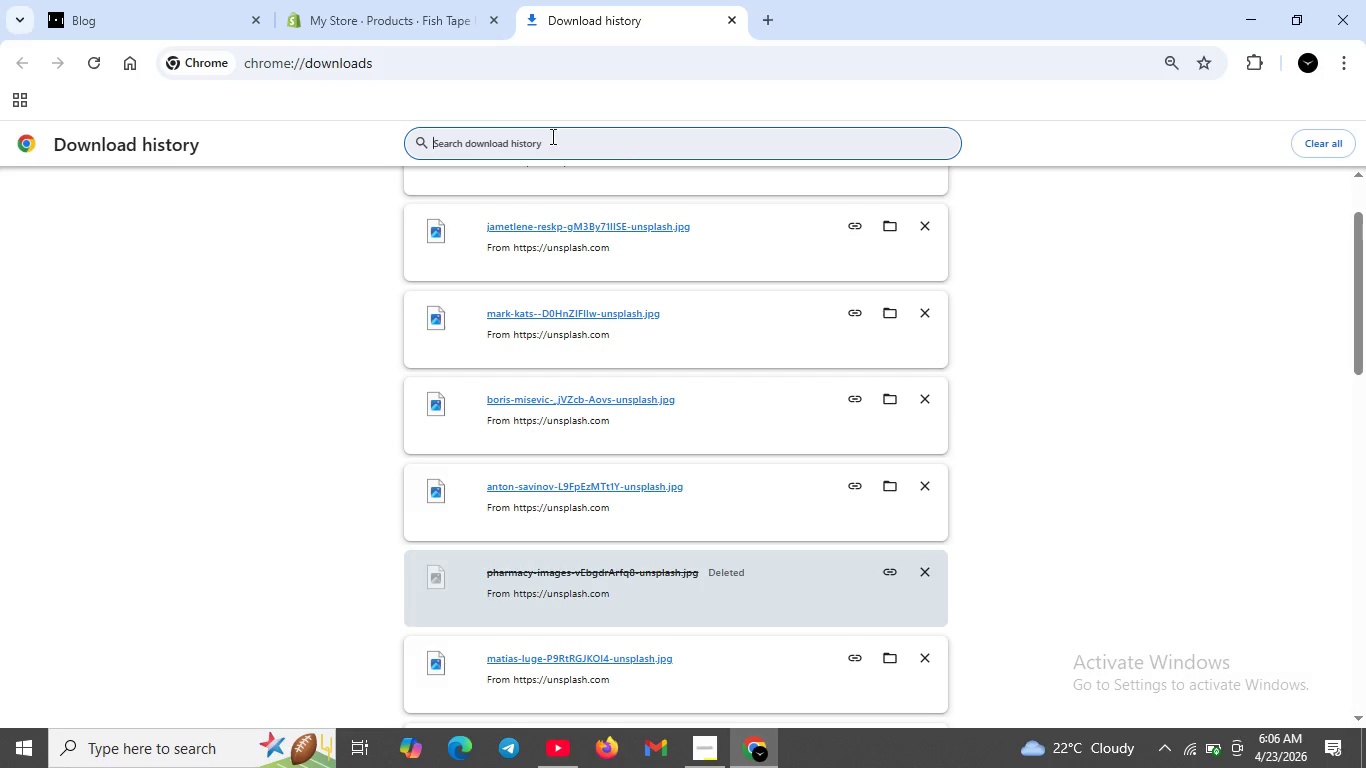 
left_click([348, 4])
 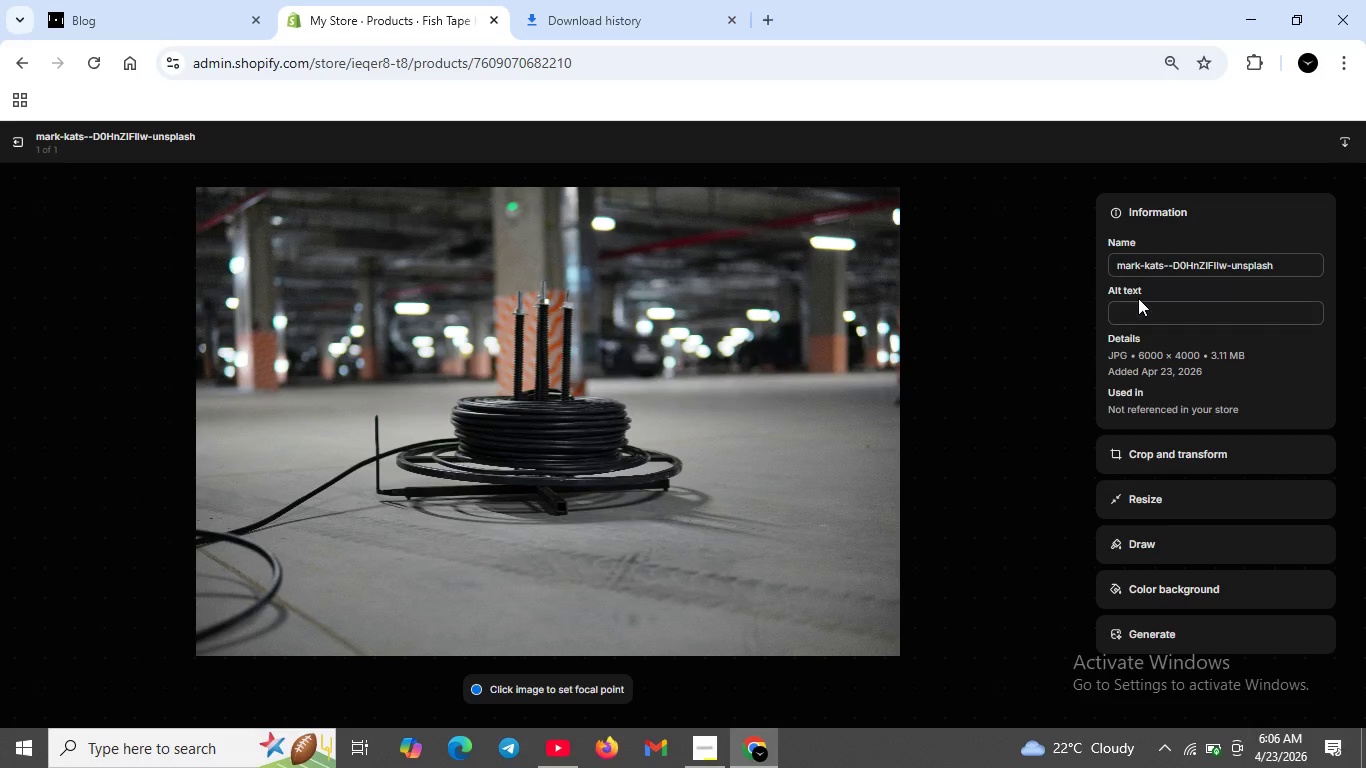 
left_click([1141, 304])
 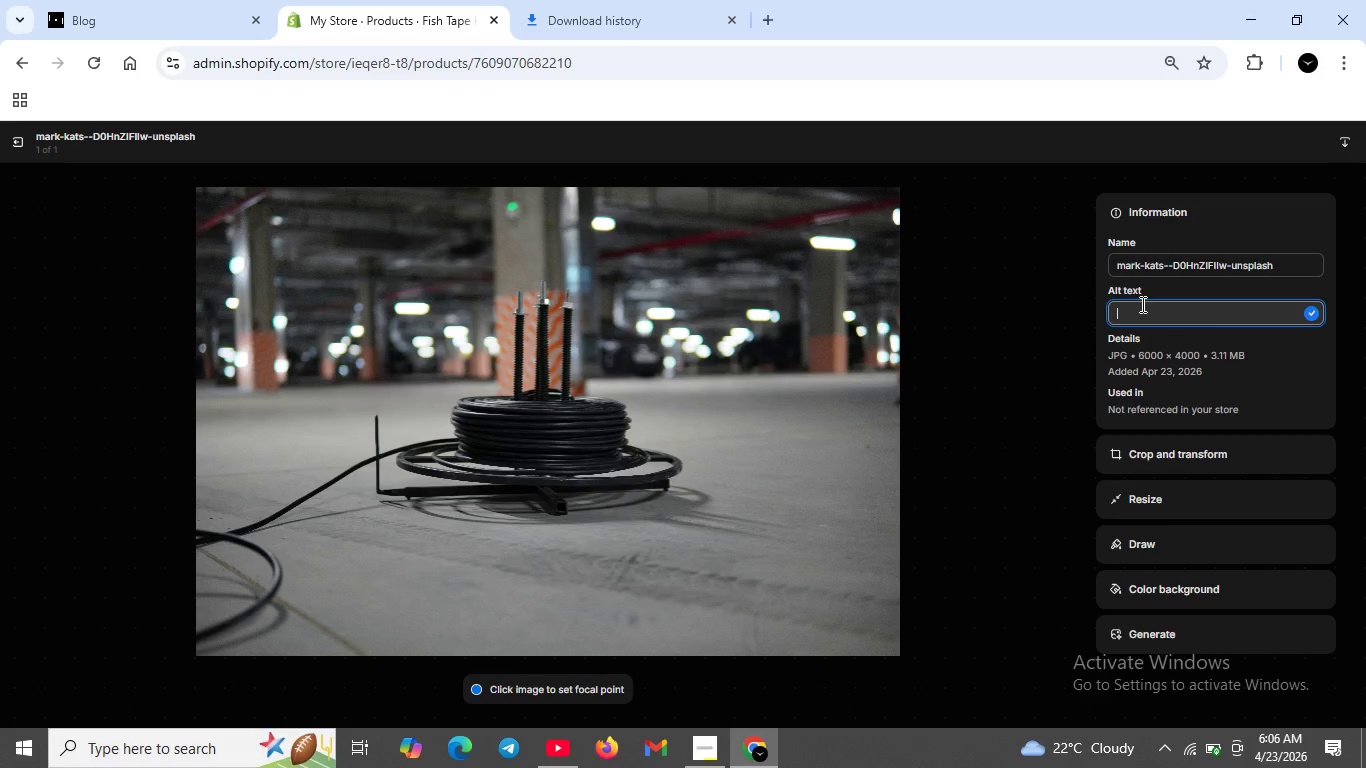 
wait(12.51)
 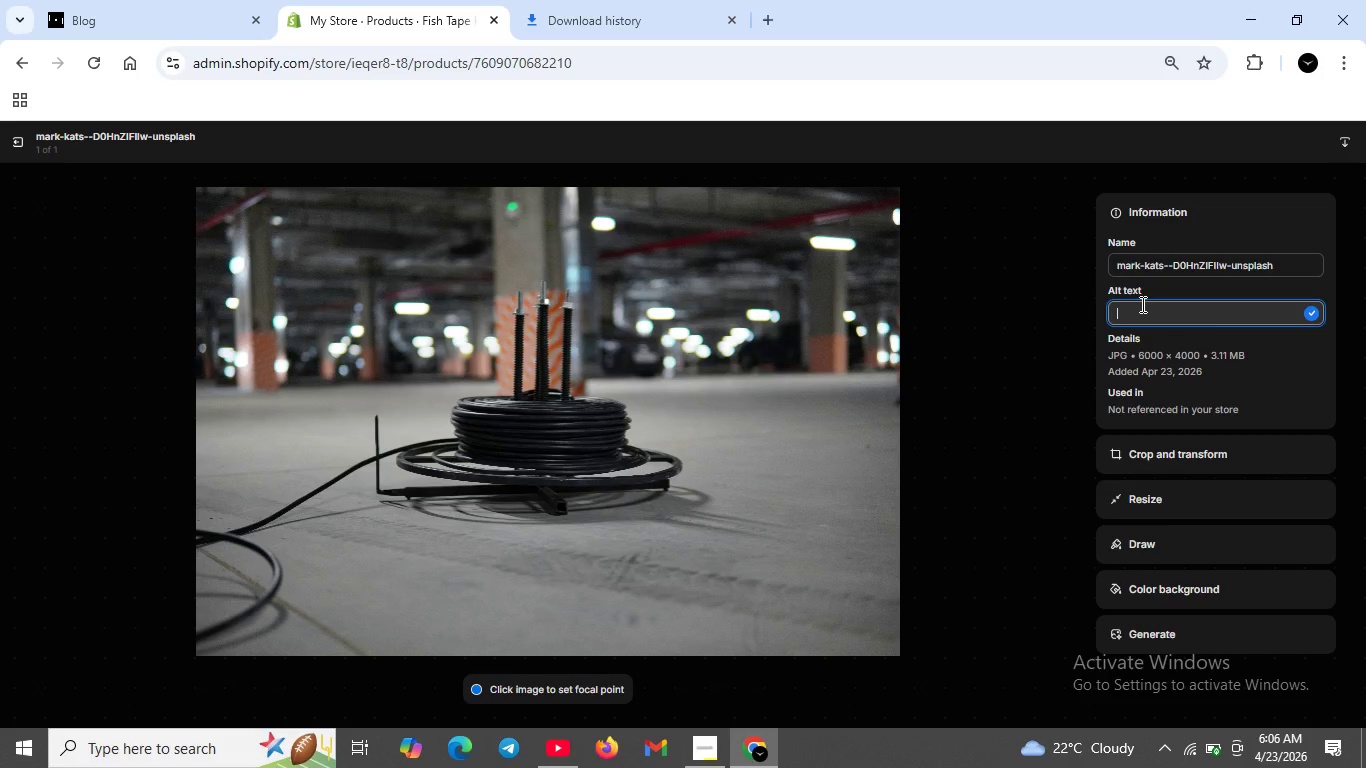 
type(Fish Tape kit 100 )
key(Backspace)
type(ft for elecr)
key(Backspace)
type(trcal conduit wire pulling --steel)
 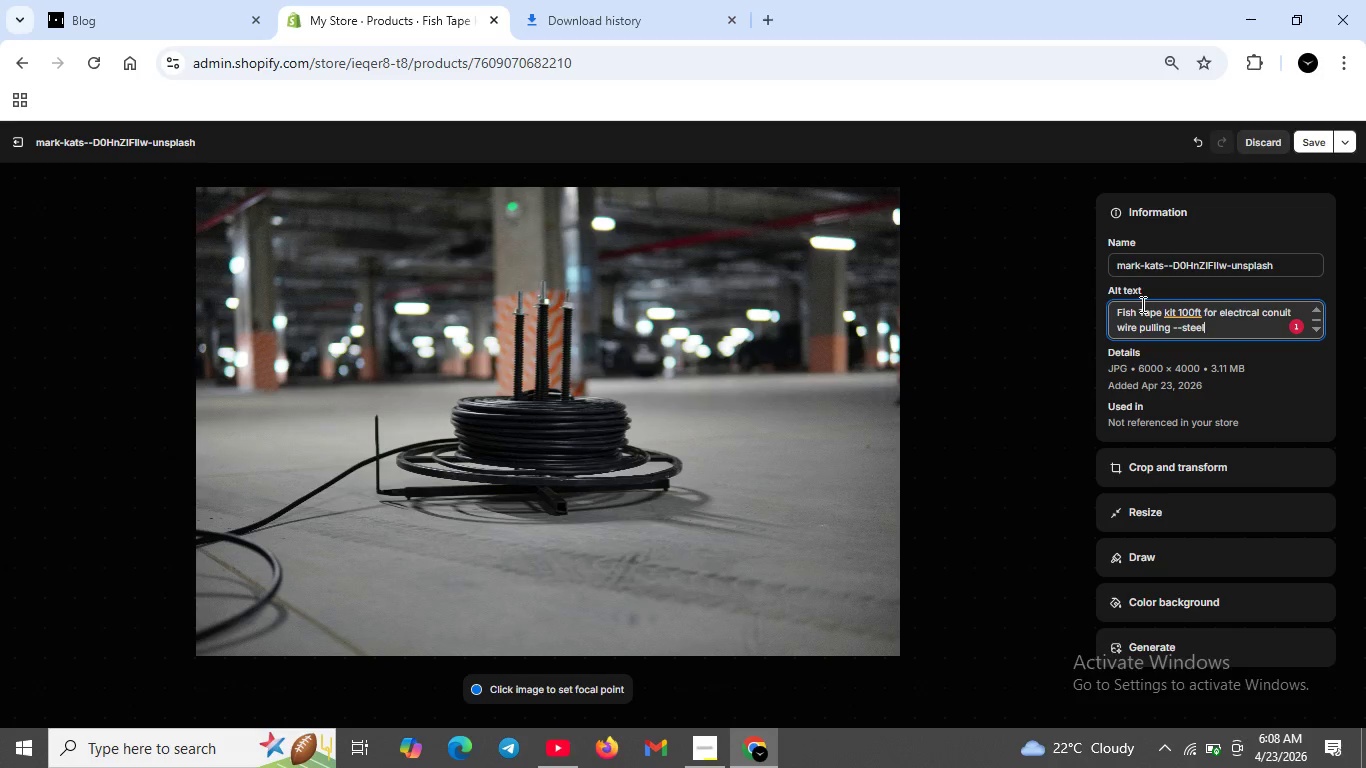 
wait(61.38)
 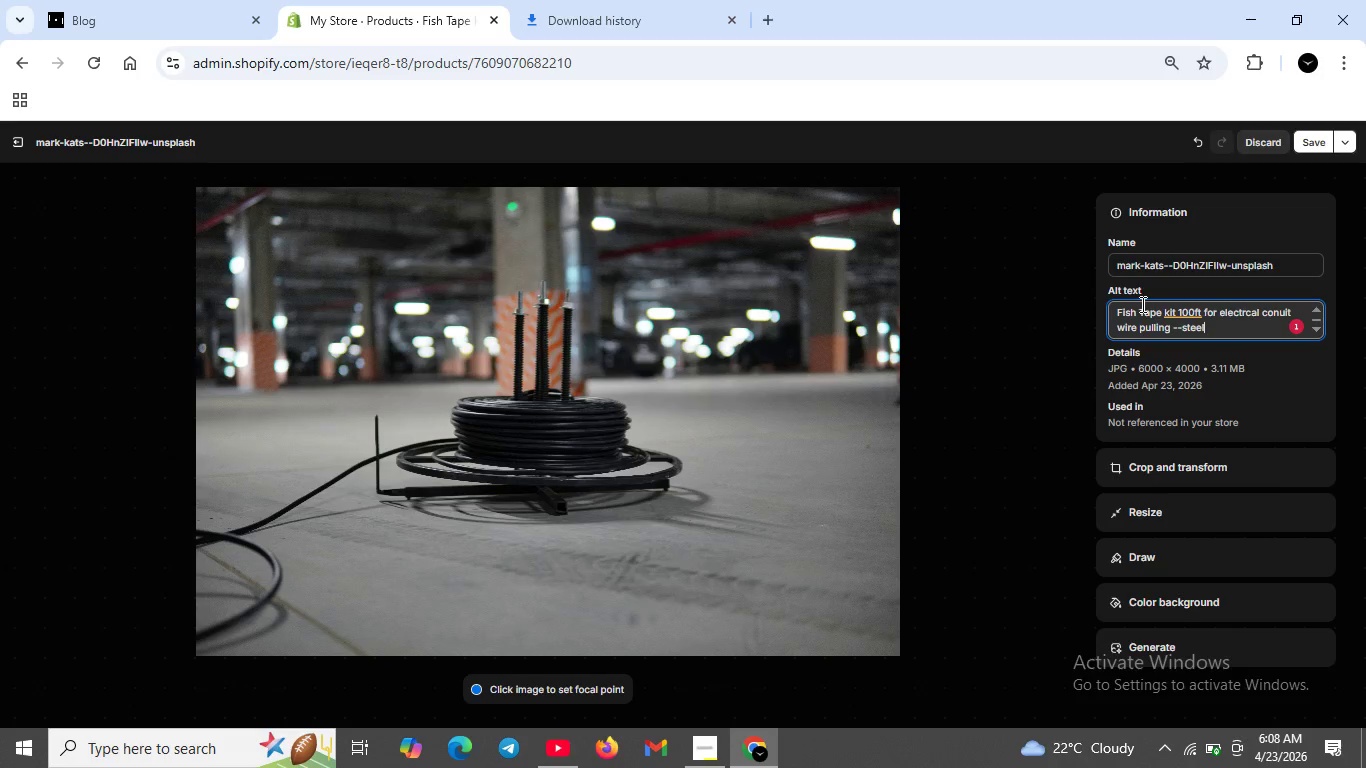 
type( fid)
key(Backspace)
type(sh  tape with leader cmmercial installtions.50 ft,100ft.ND 200 ft lenghth)
key(Backspace)
key(Backspace)
key(Backspace)
type(ths)
 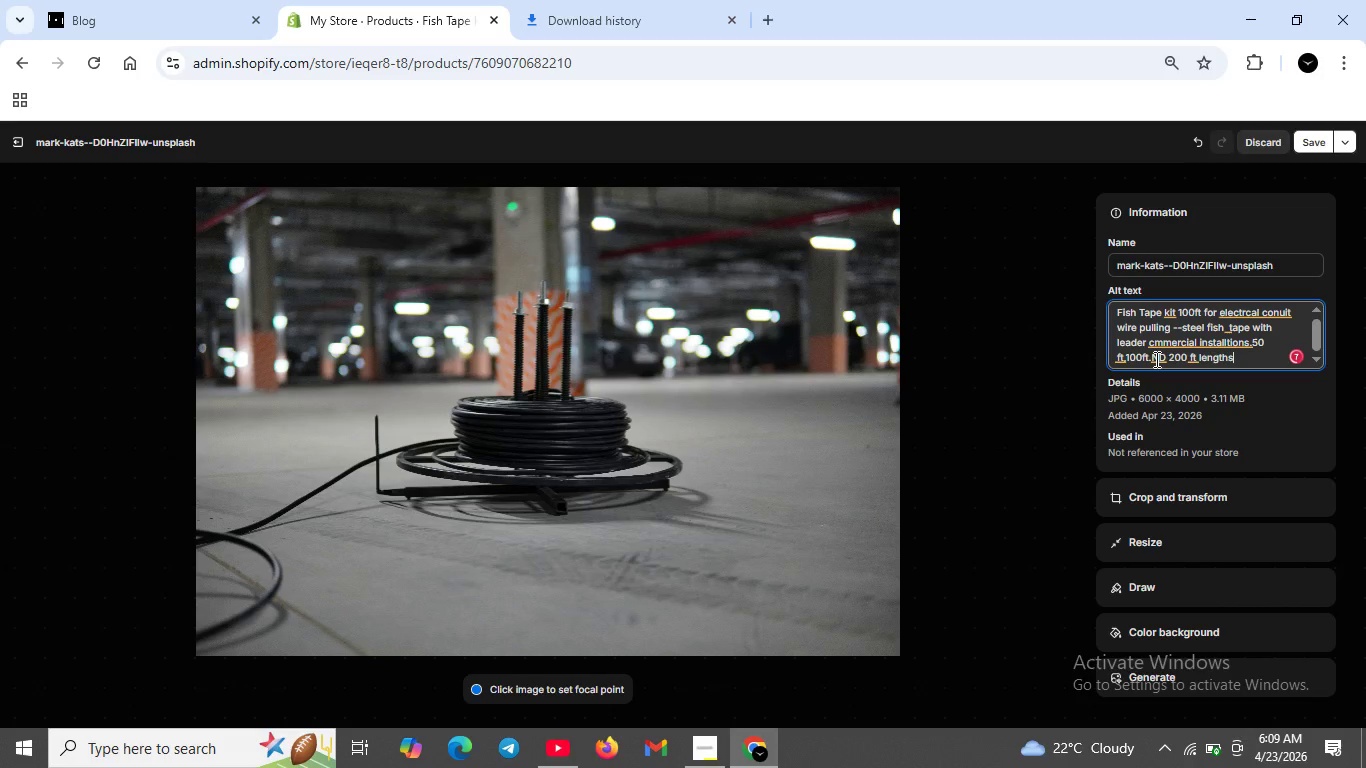 
left_click([1155, 359])
 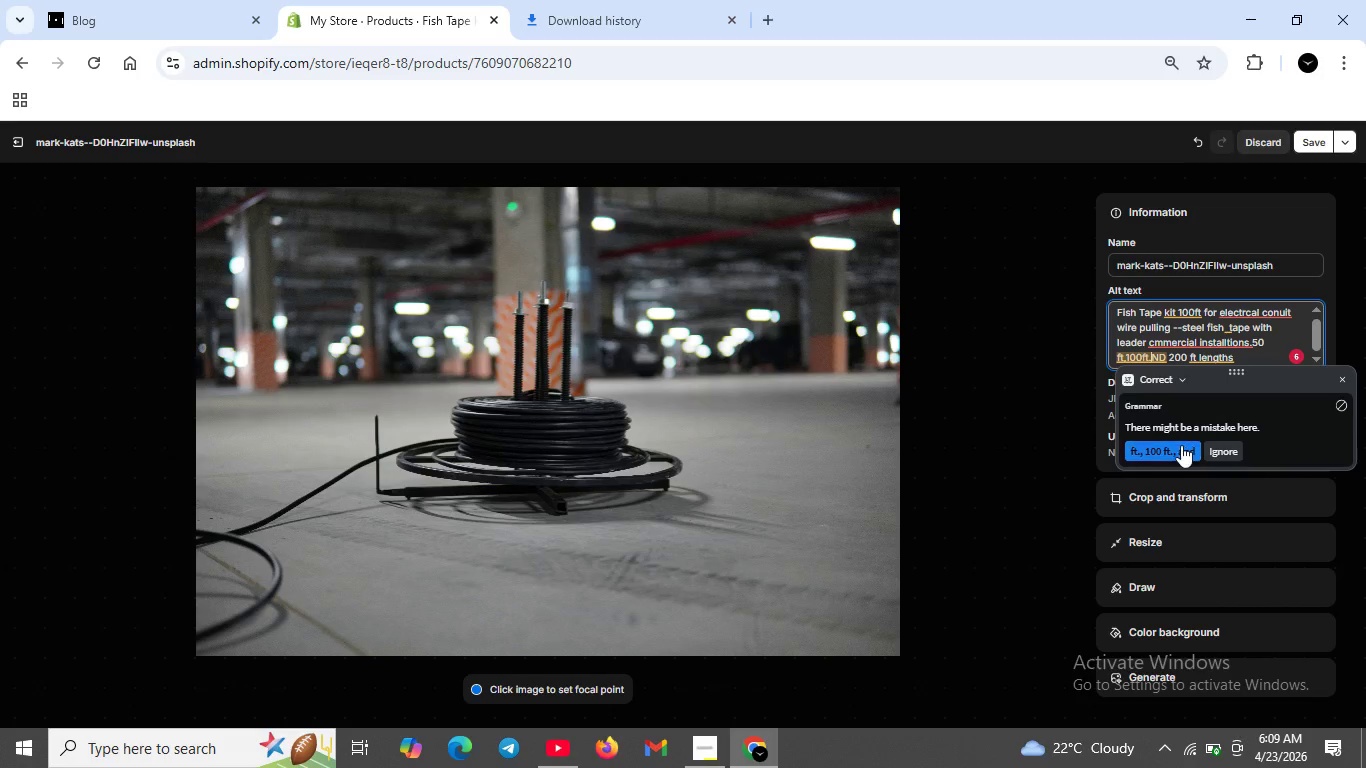 
left_click([1181, 445])
 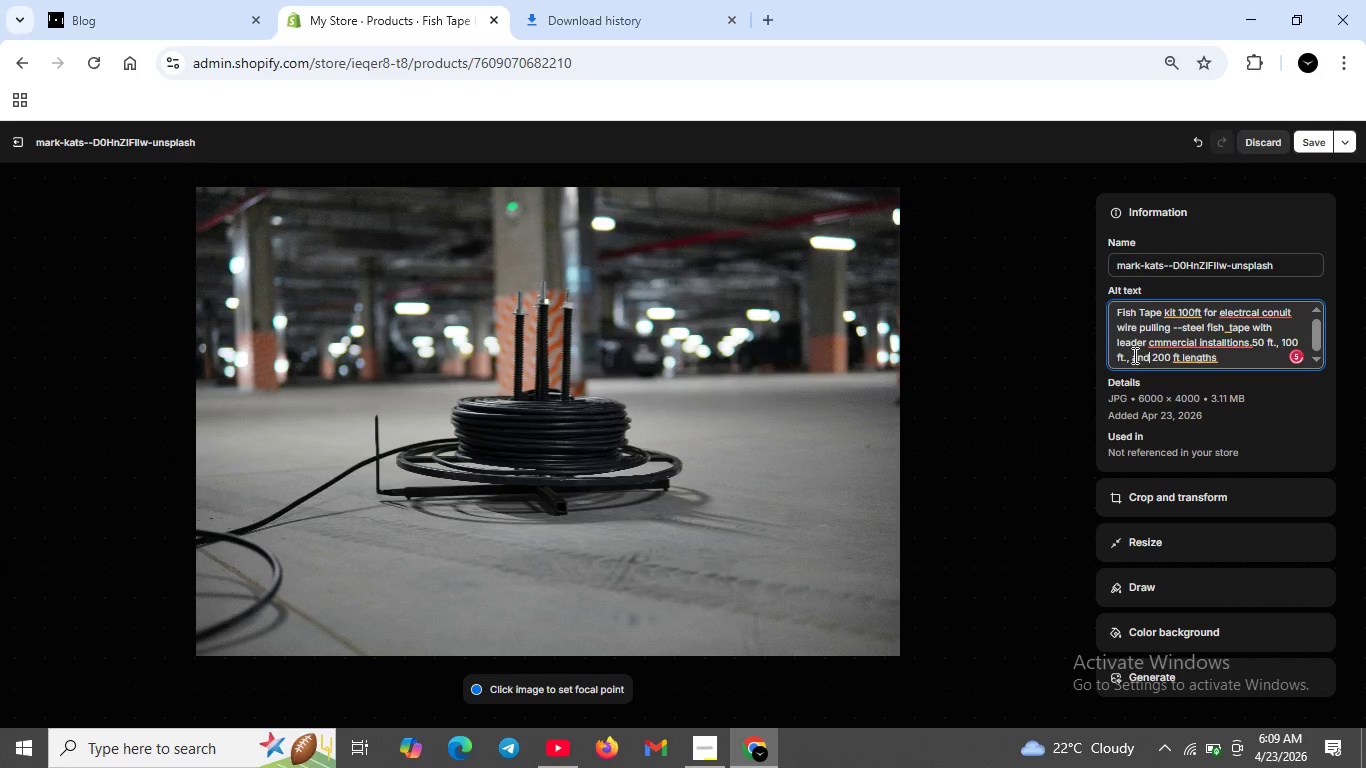 
left_click([1132, 354])
 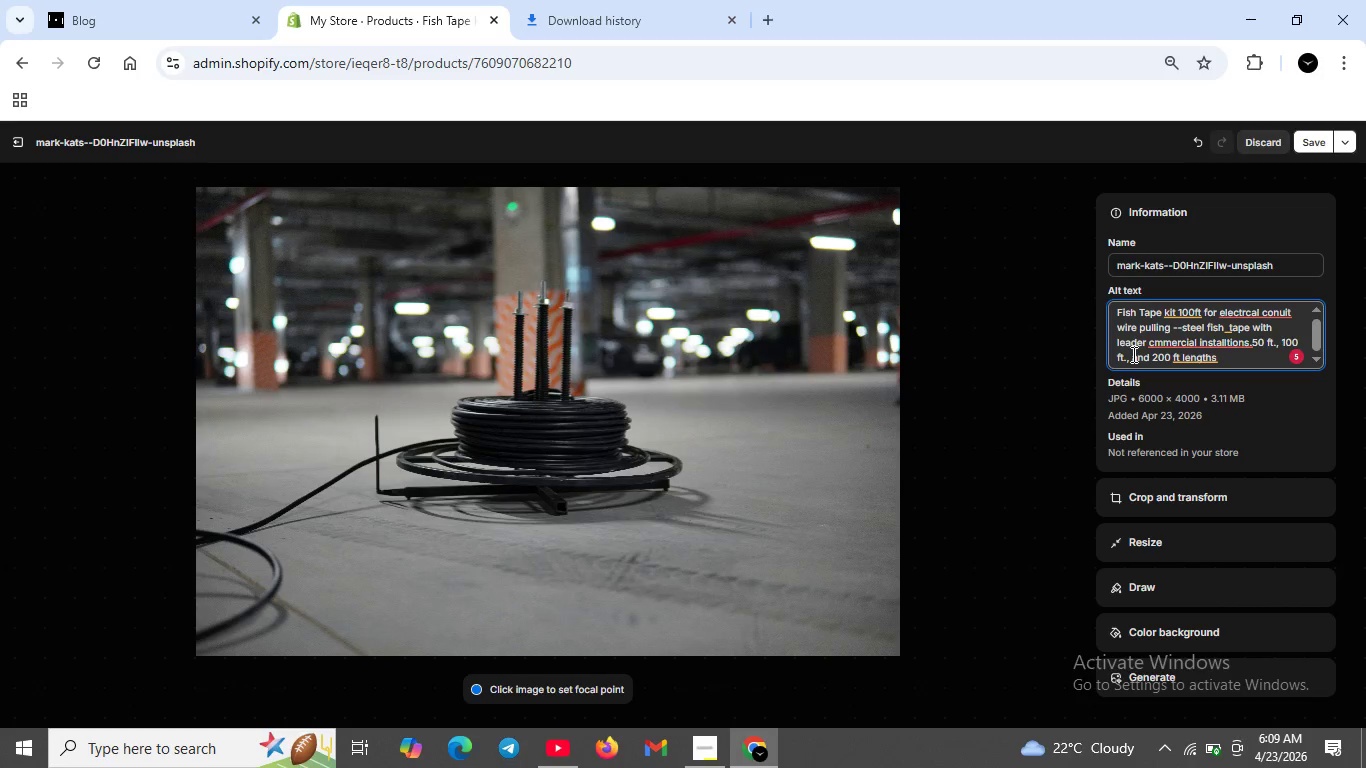 
key(Backspace)
 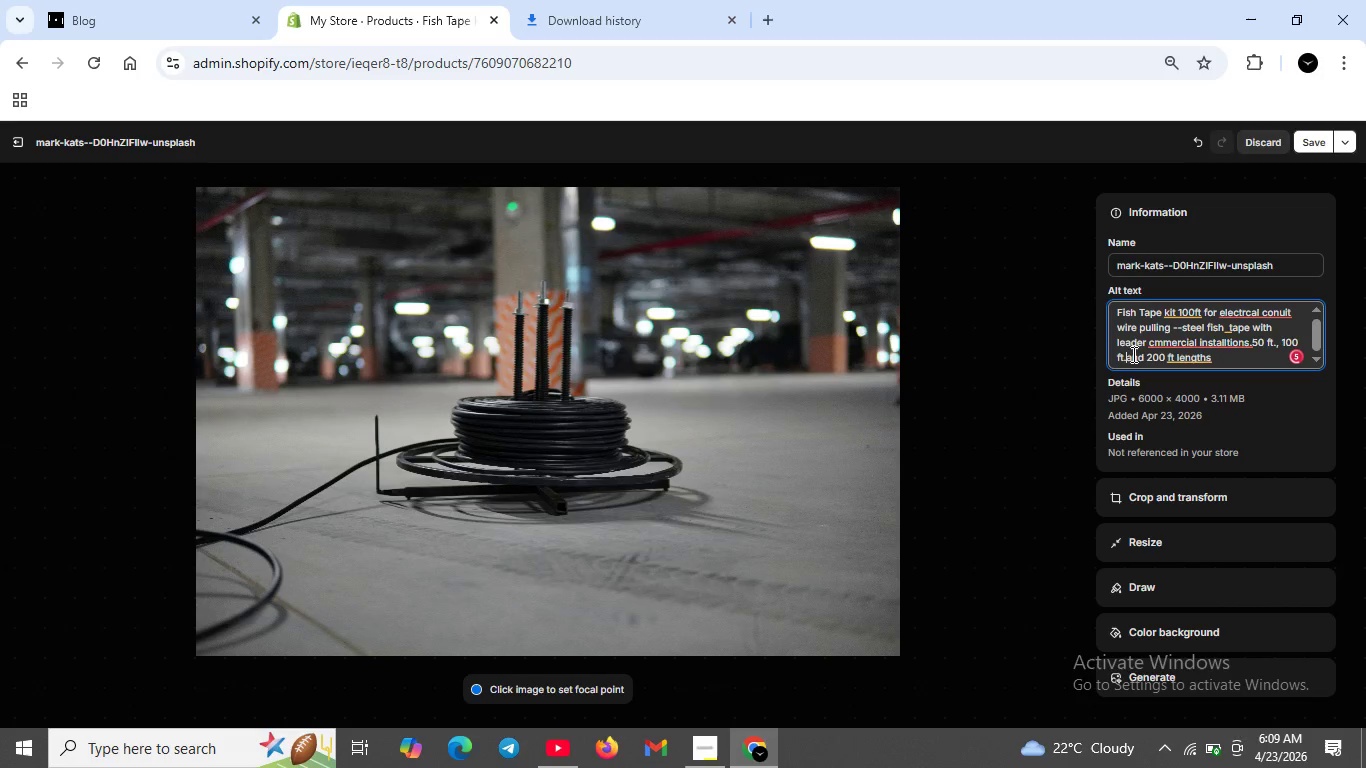 
key(Backspace)
 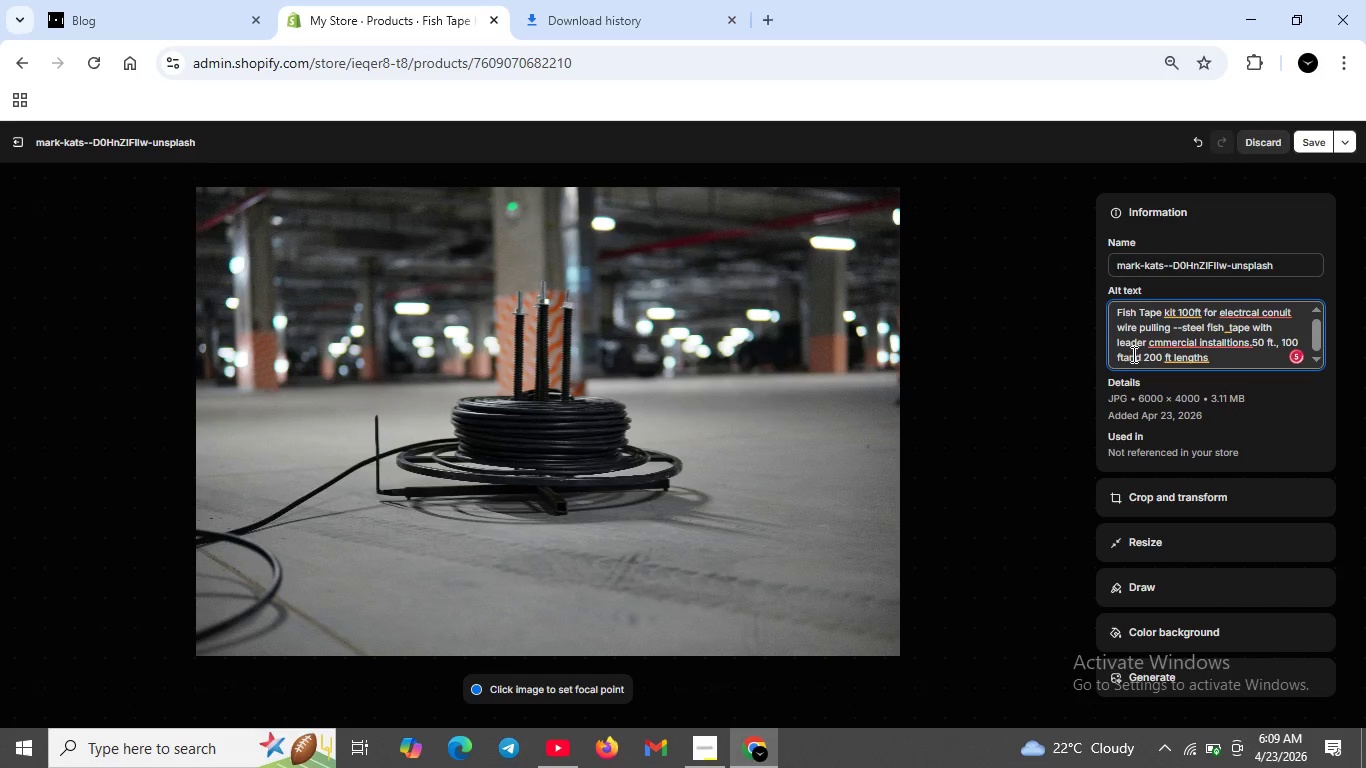 
key(Backspace)
 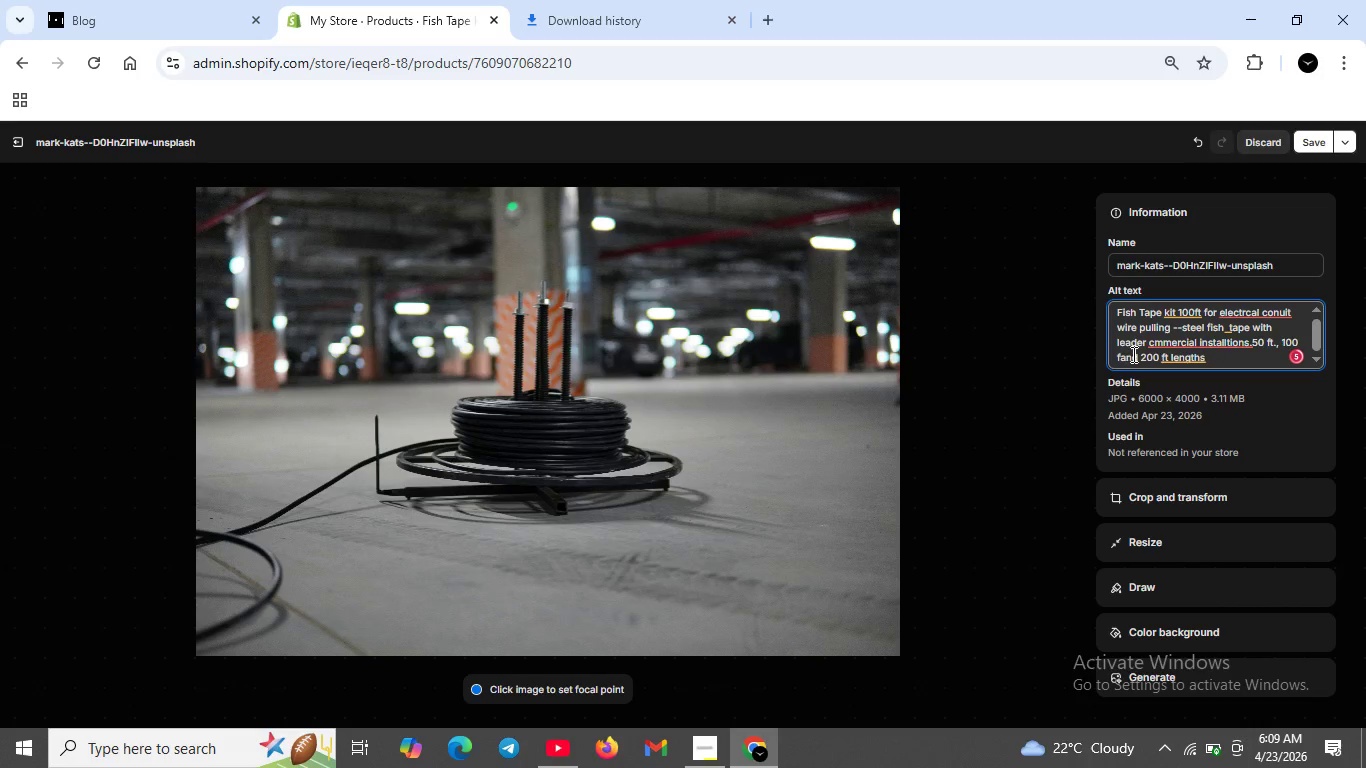 
hold_key(key=Backspace, duration=0.31)
 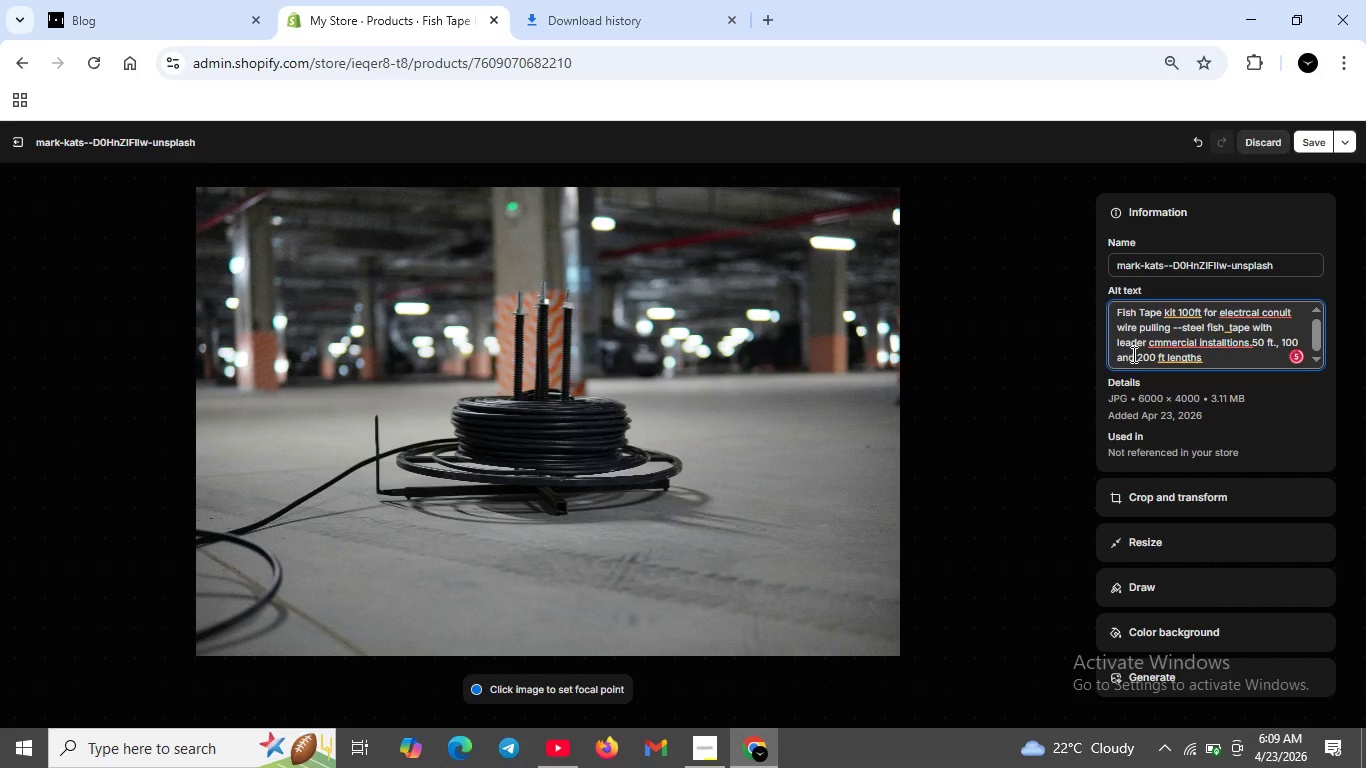 
key(Backspace)
 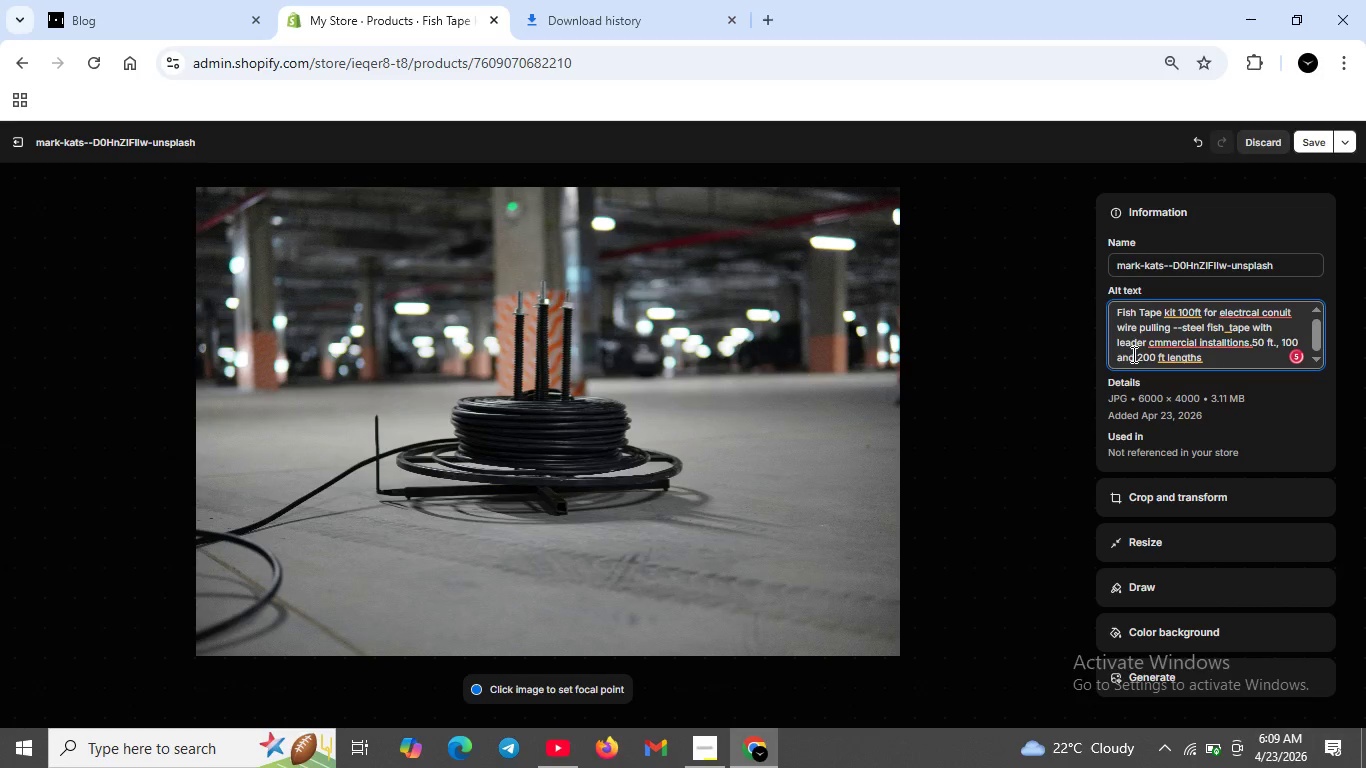 
hold_key(key=ArrowRight, duration=1.41)
 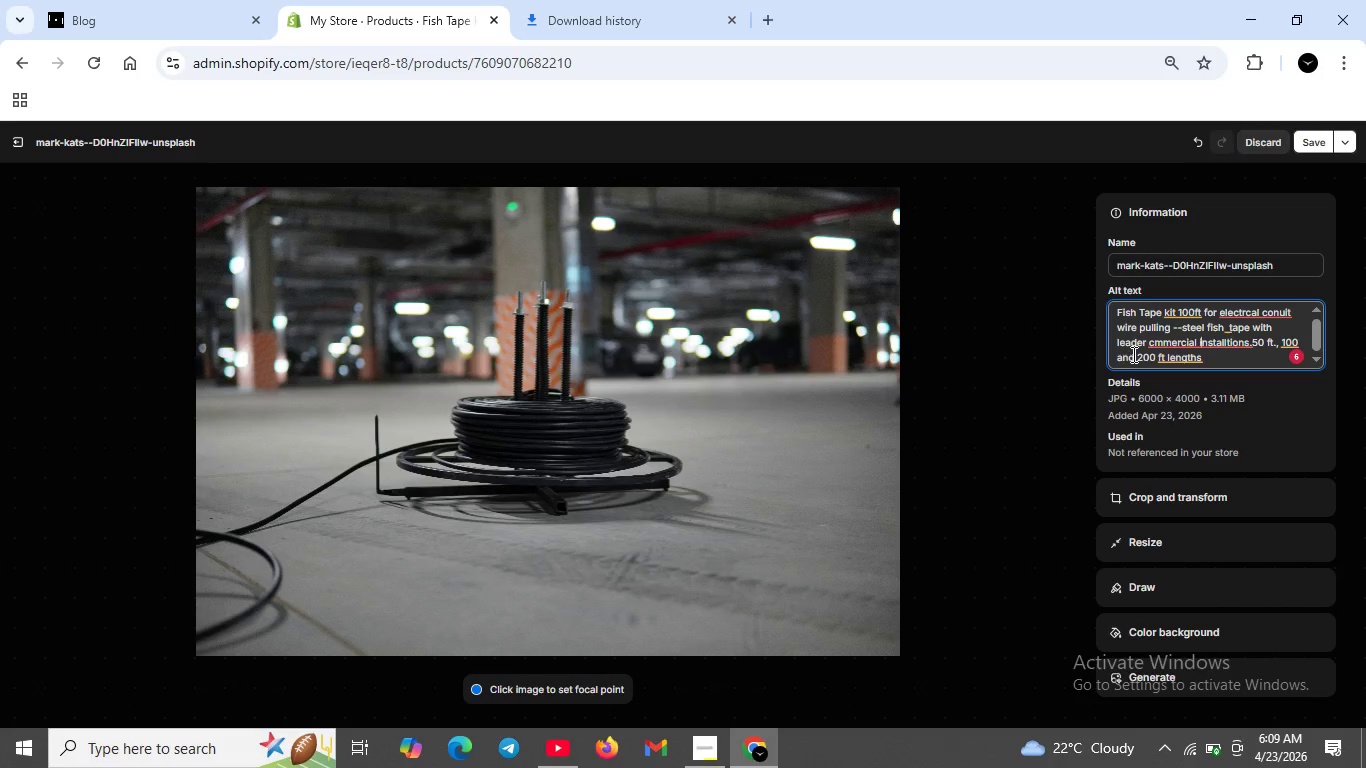 
key(ArrowUp)
 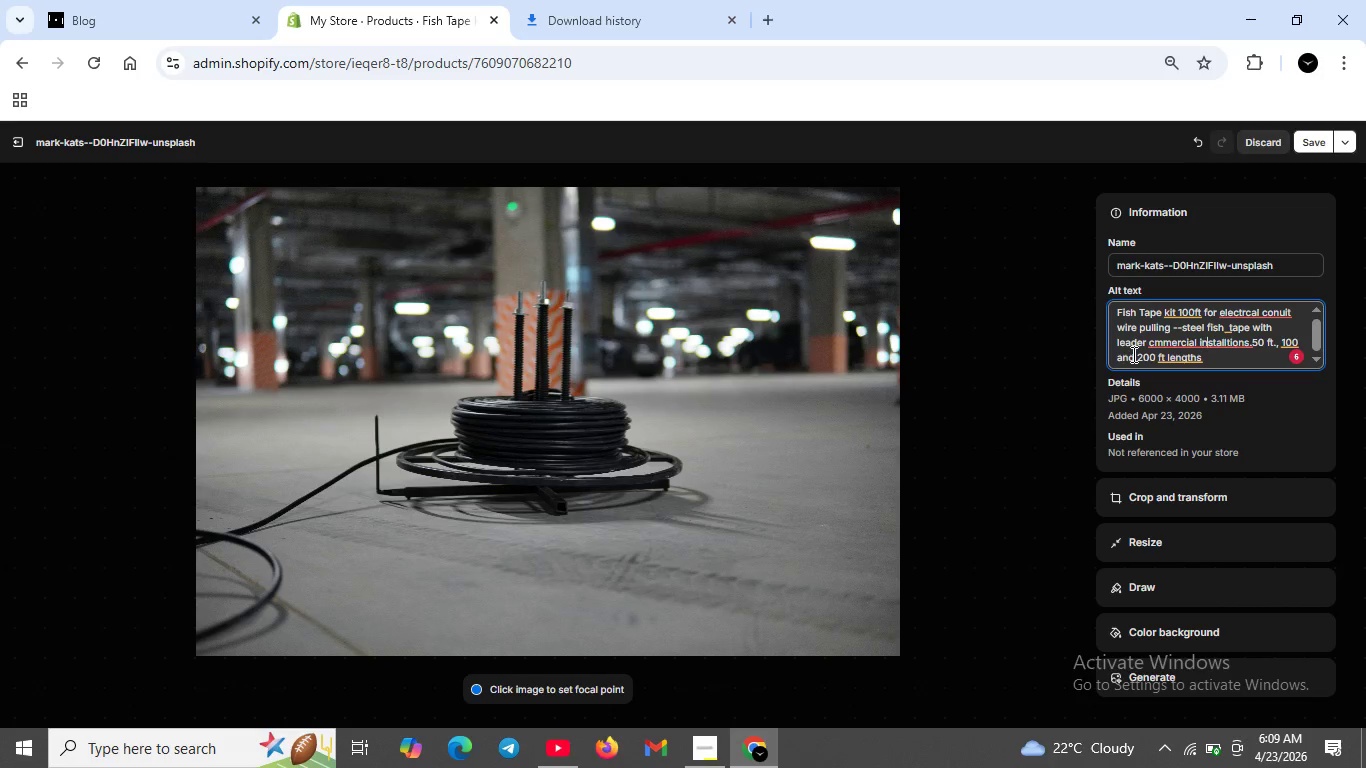 
hold_key(key=ArrowRight, duration=1.12)
 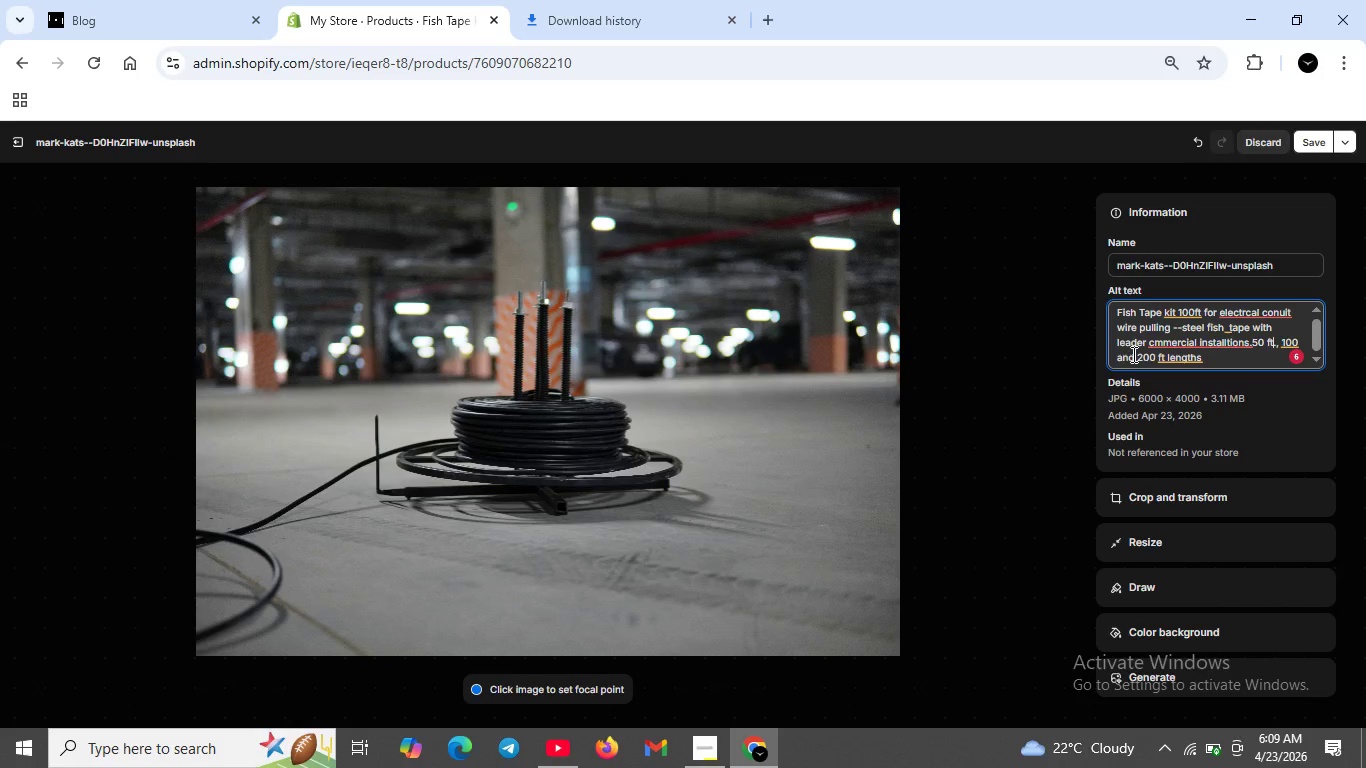 
key(ArrowRight)
 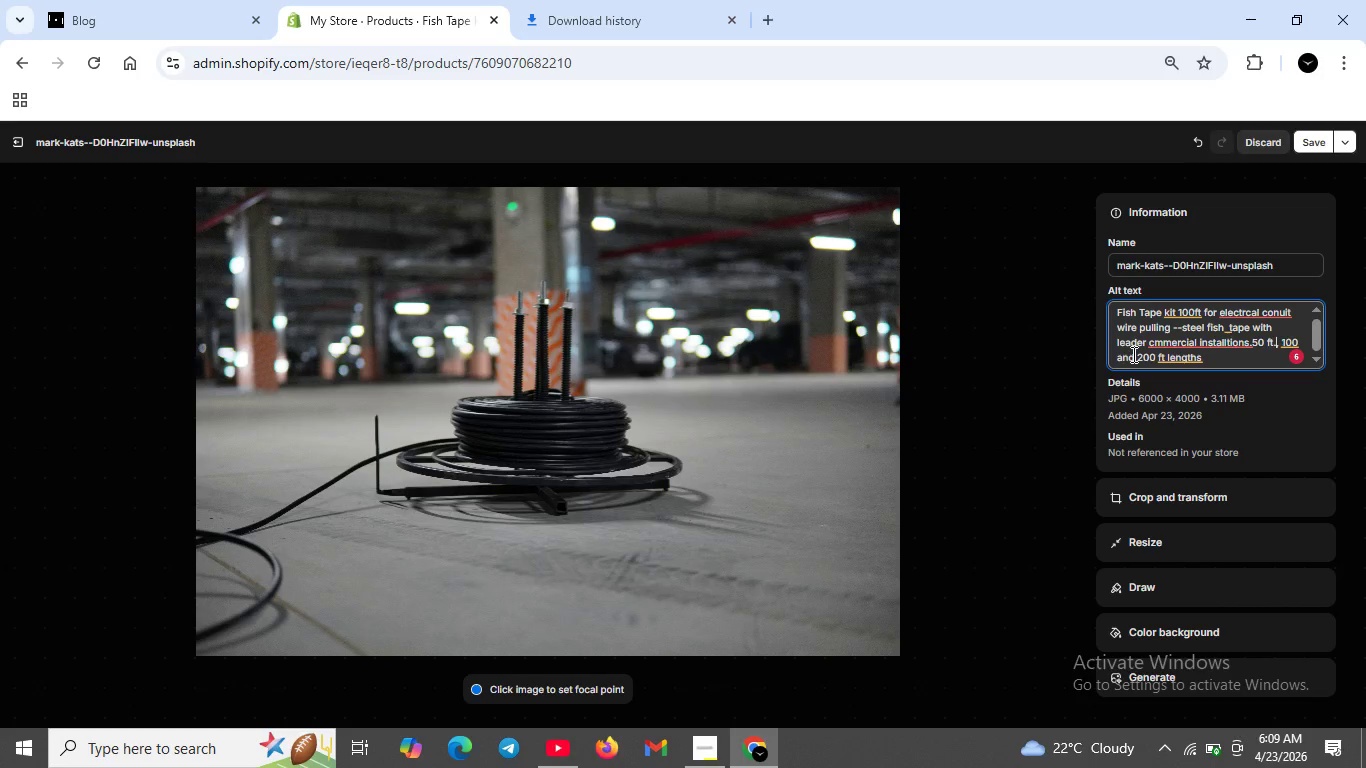 
key(ArrowRight)
 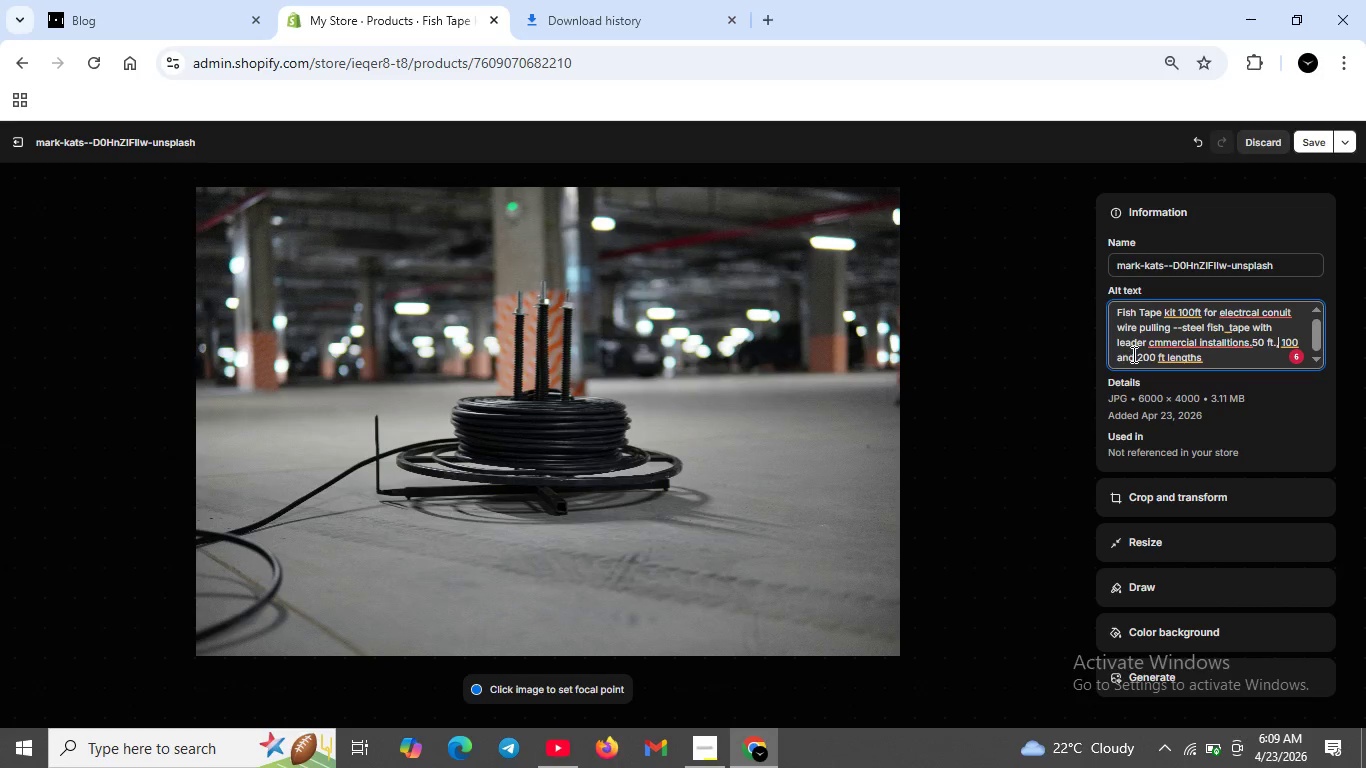 
key(ArrowRight)
 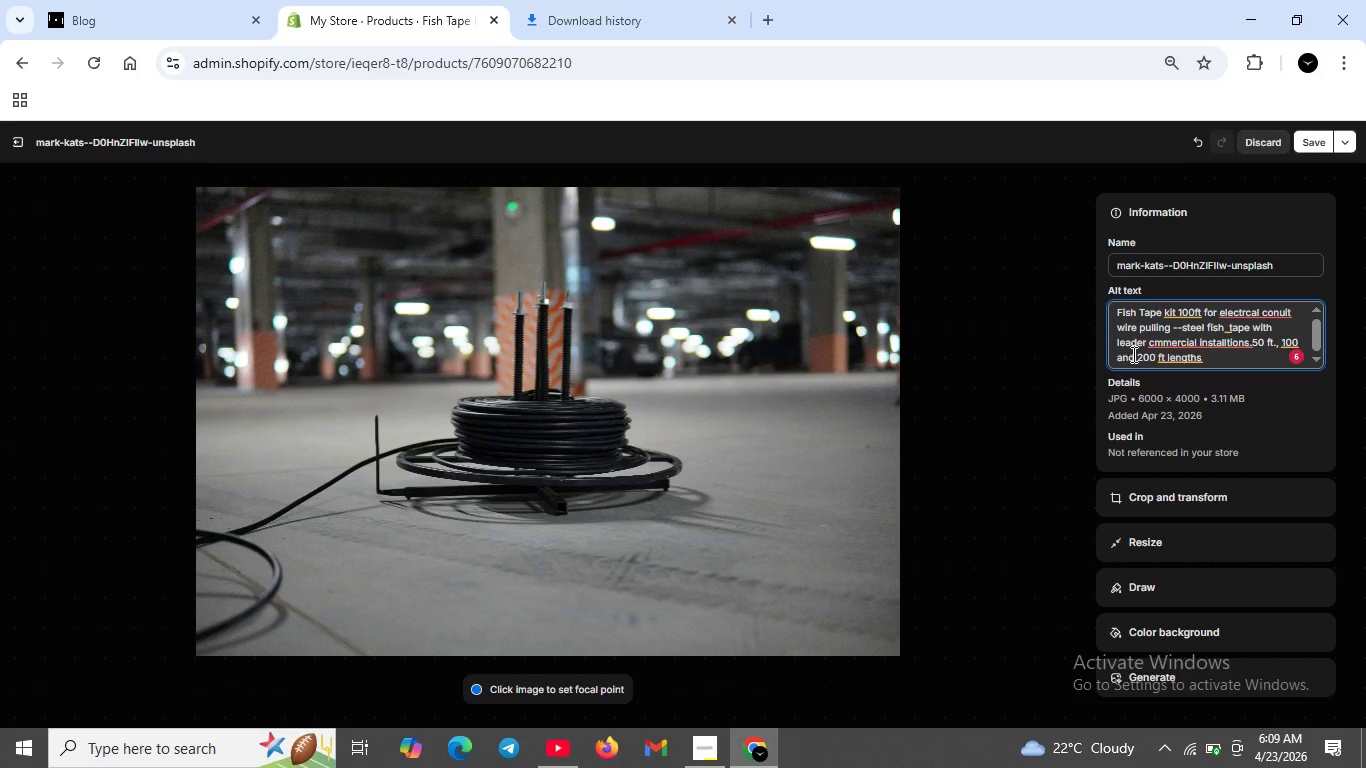 
key(Backspace)
 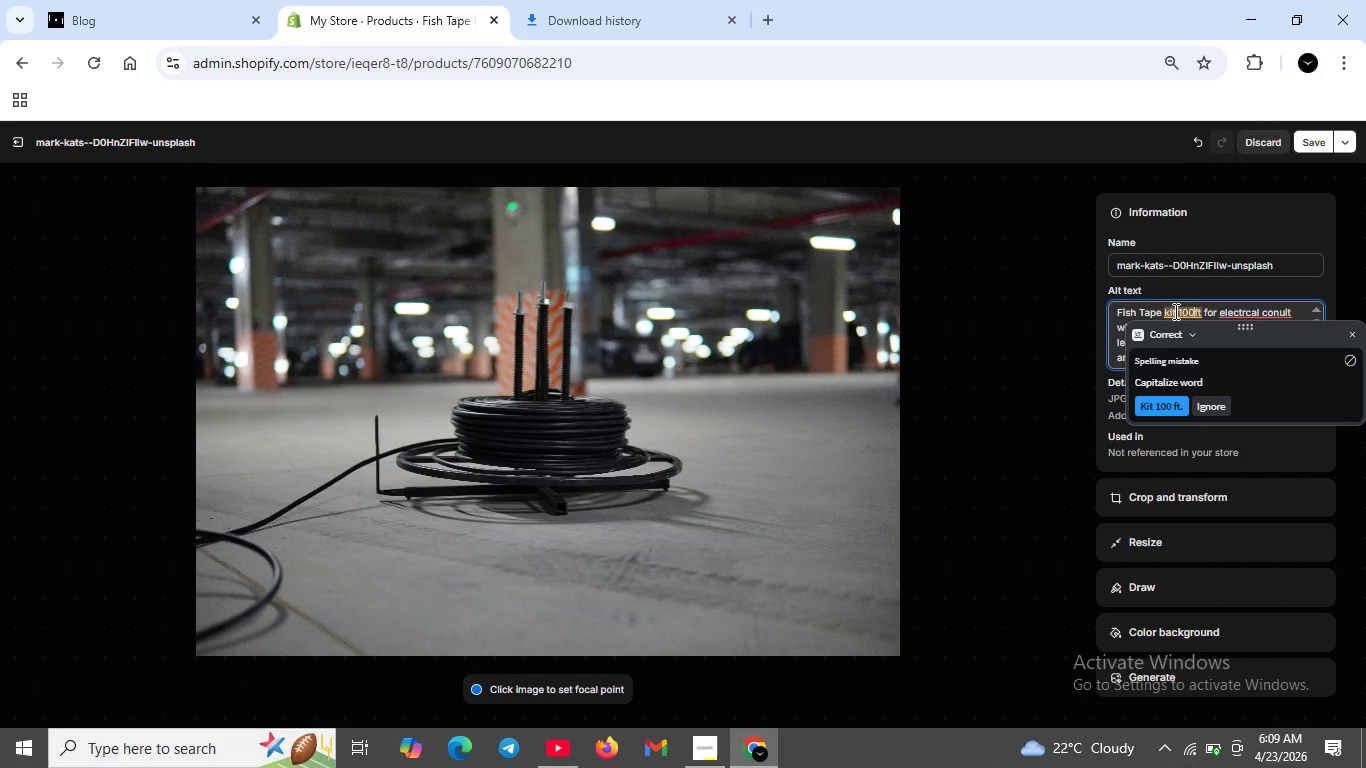 
left_click([1162, 406])
 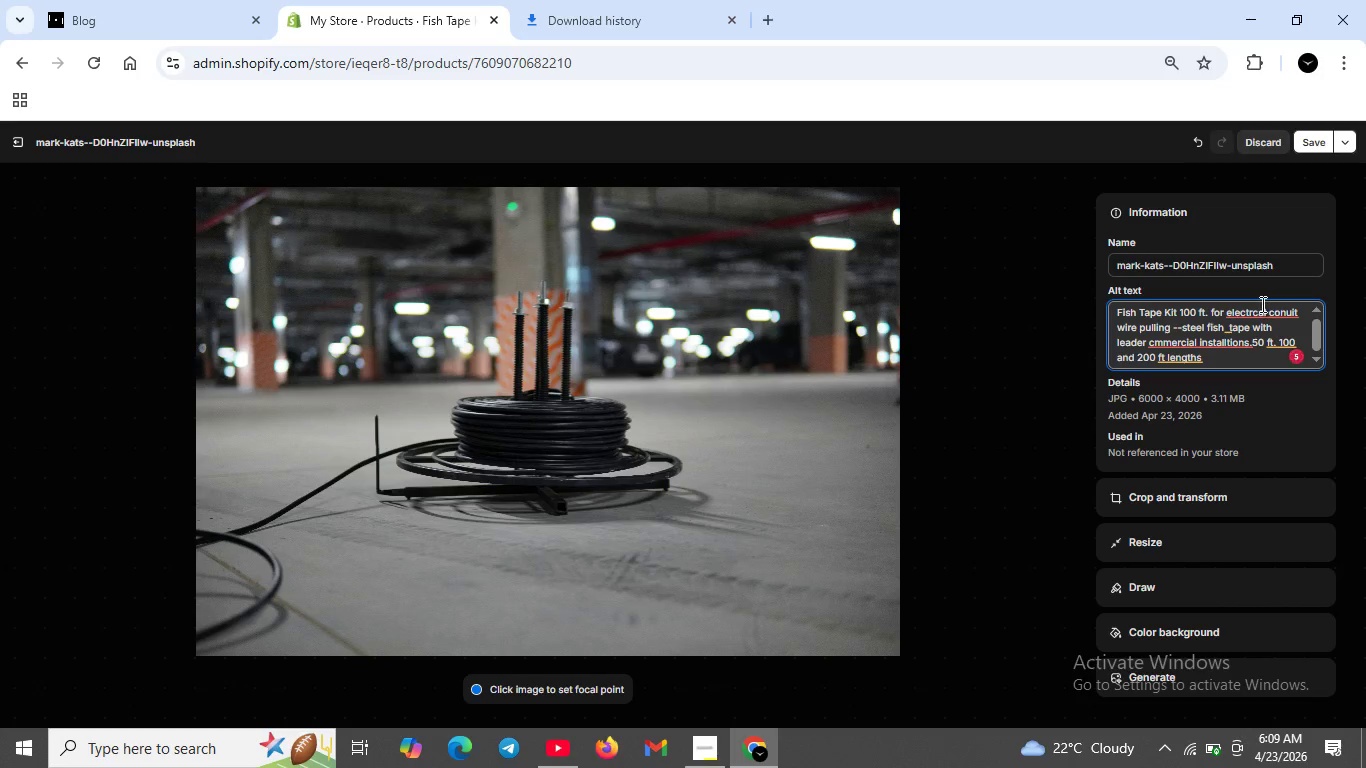 
left_click_drag(start_coordinate=[1261, 304], to_coordinate=[1261, 312])
 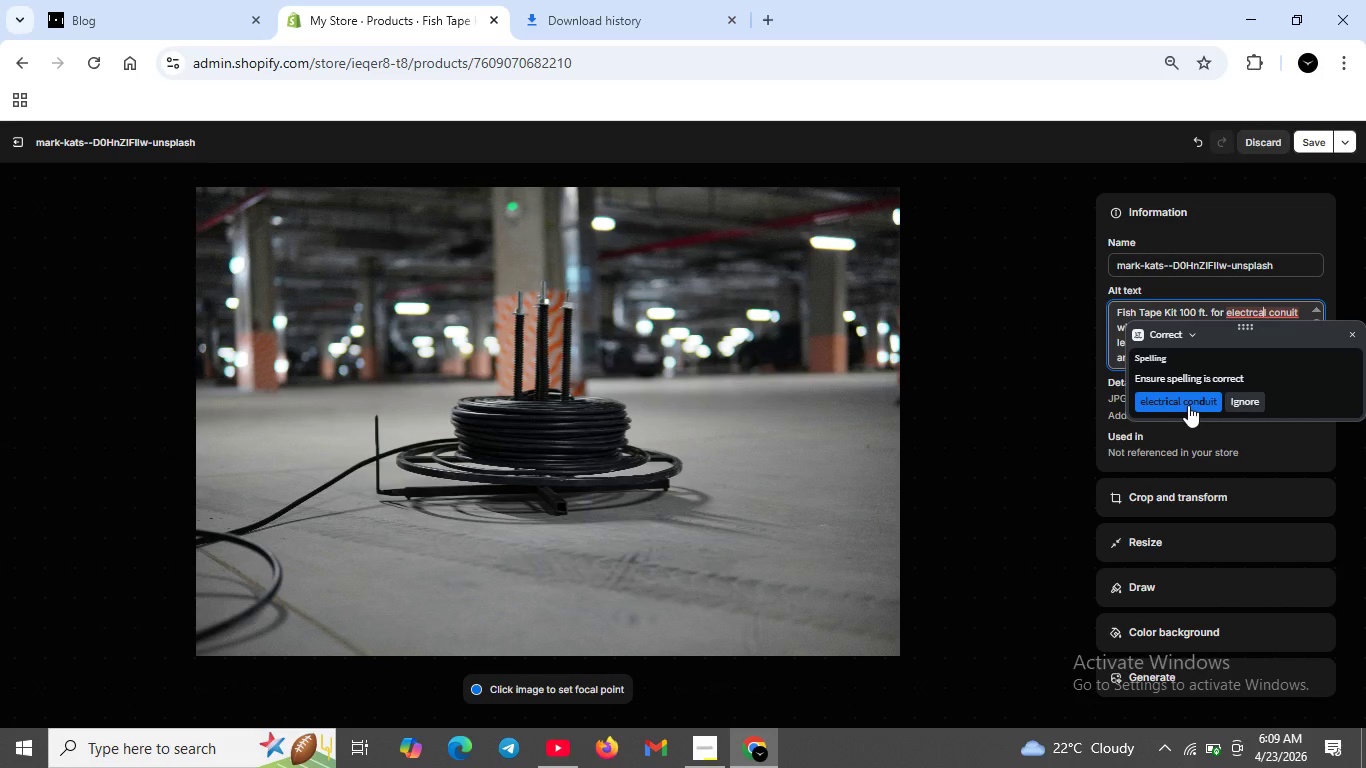 
left_click([1188, 405])
 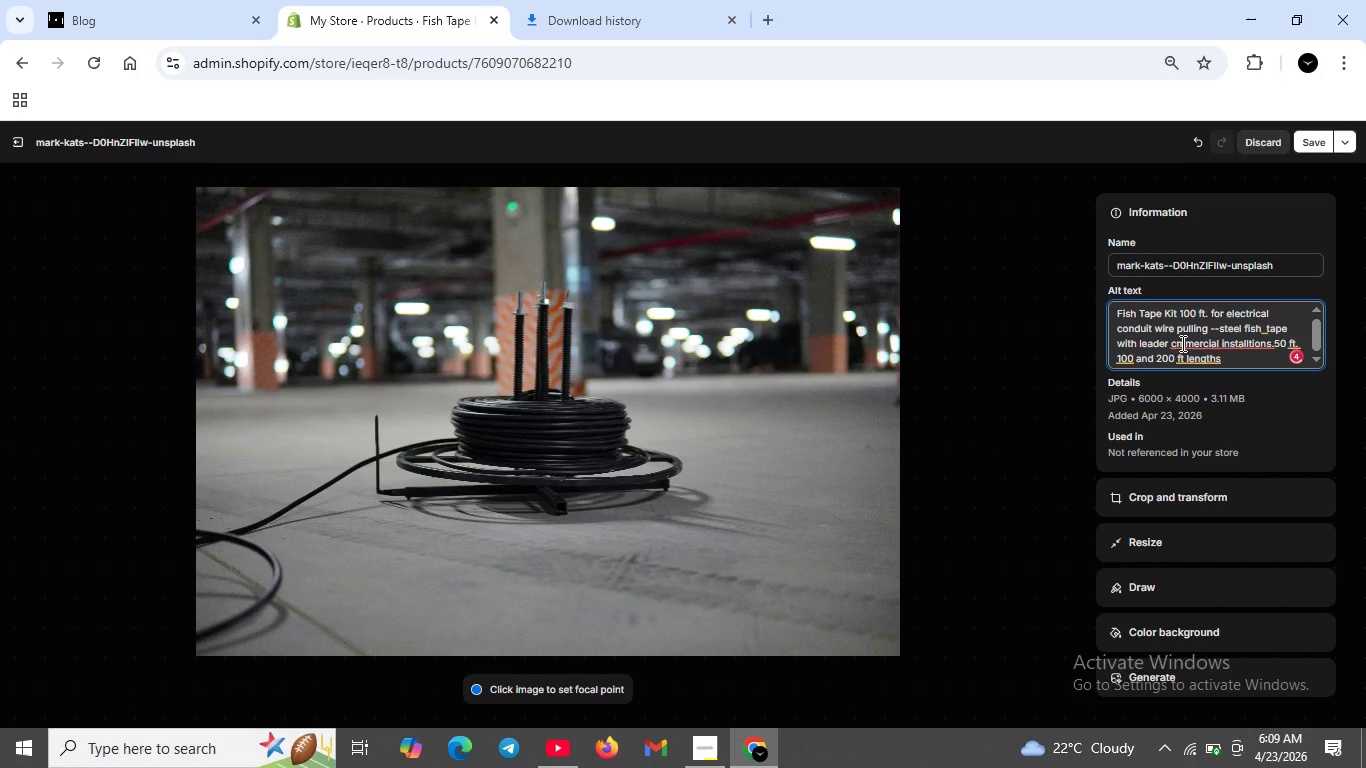 
left_click([1181, 343])
 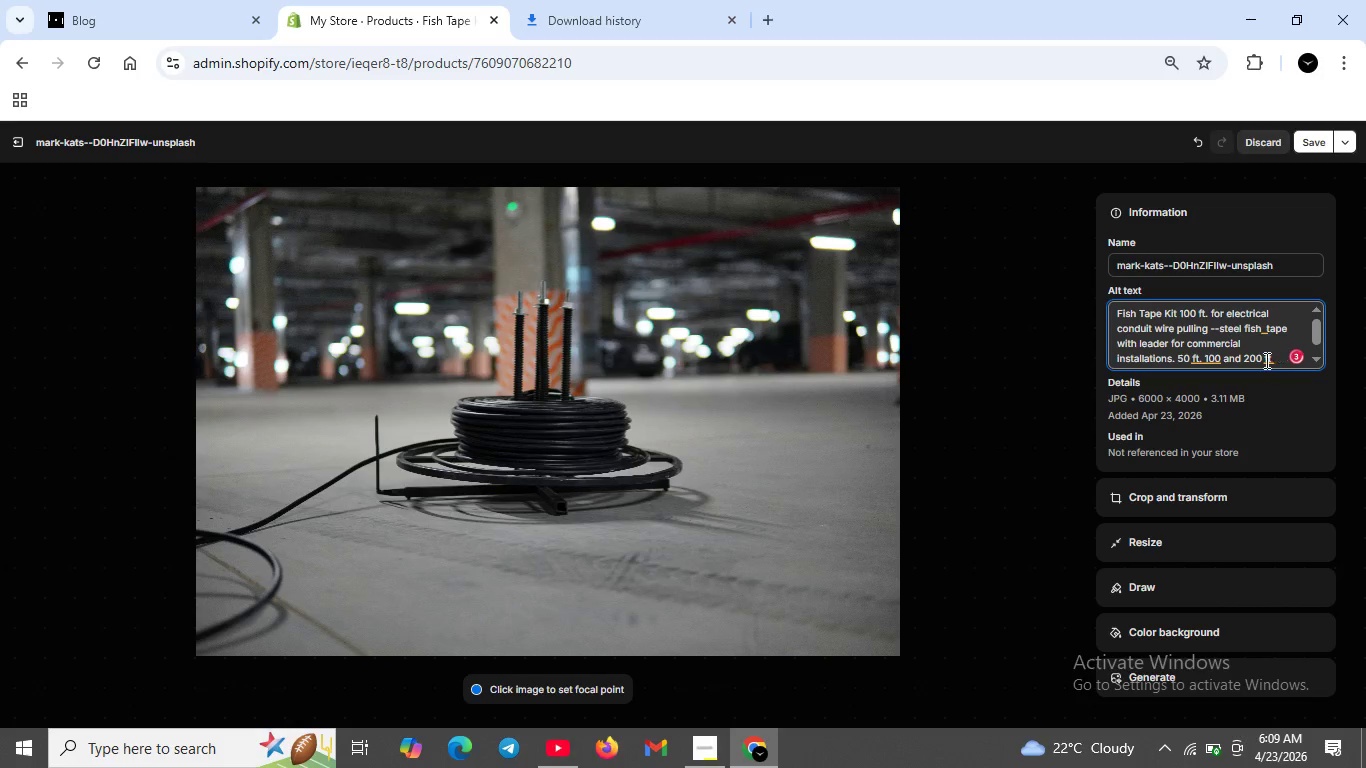 
left_click([1264, 358])
 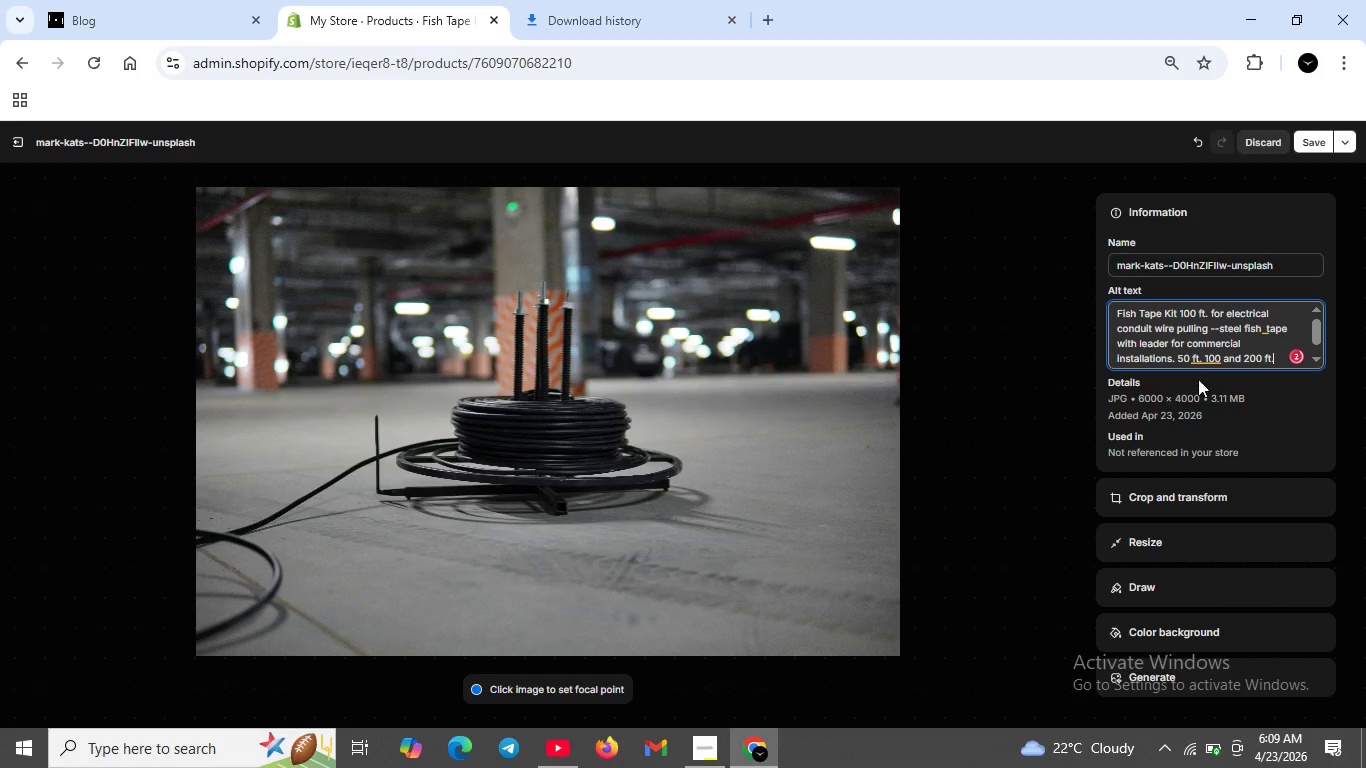 
left_click([1210, 354])
 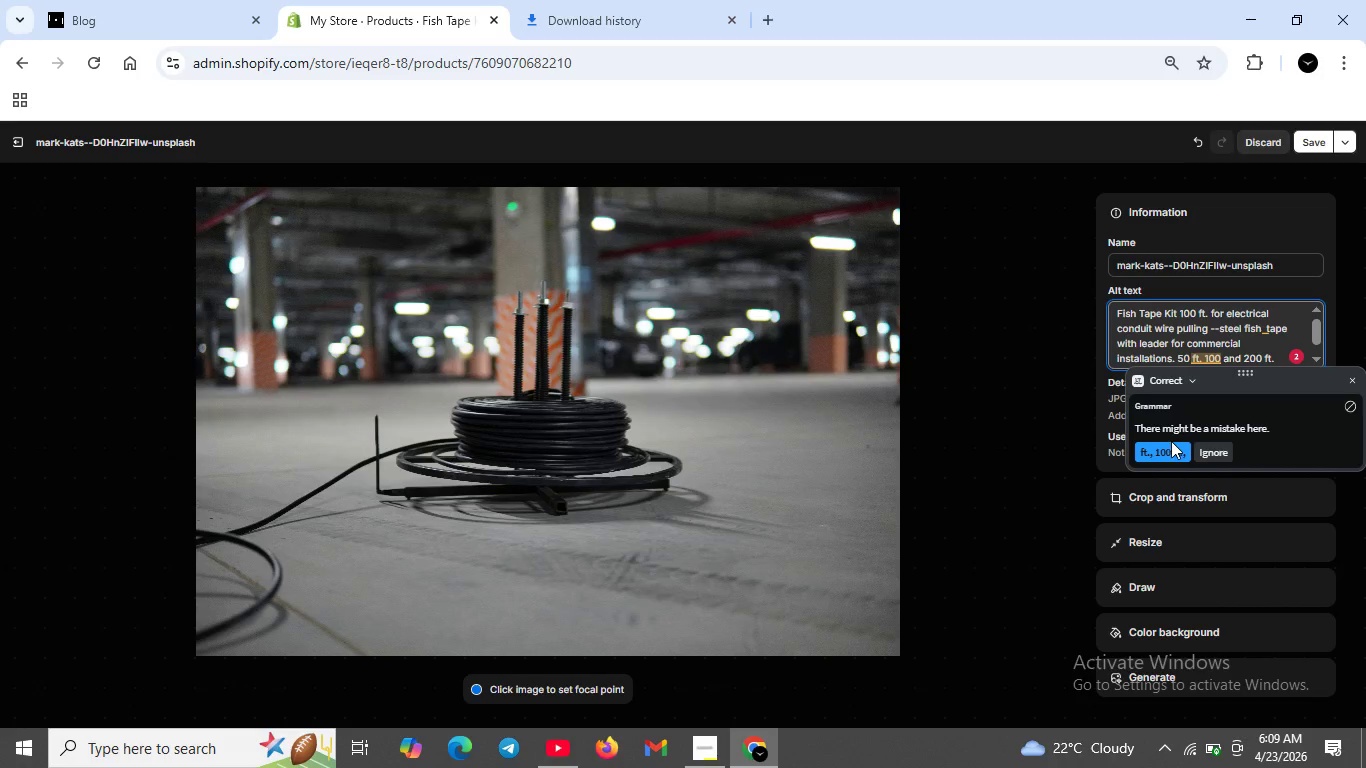 
left_click([1171, 441])
 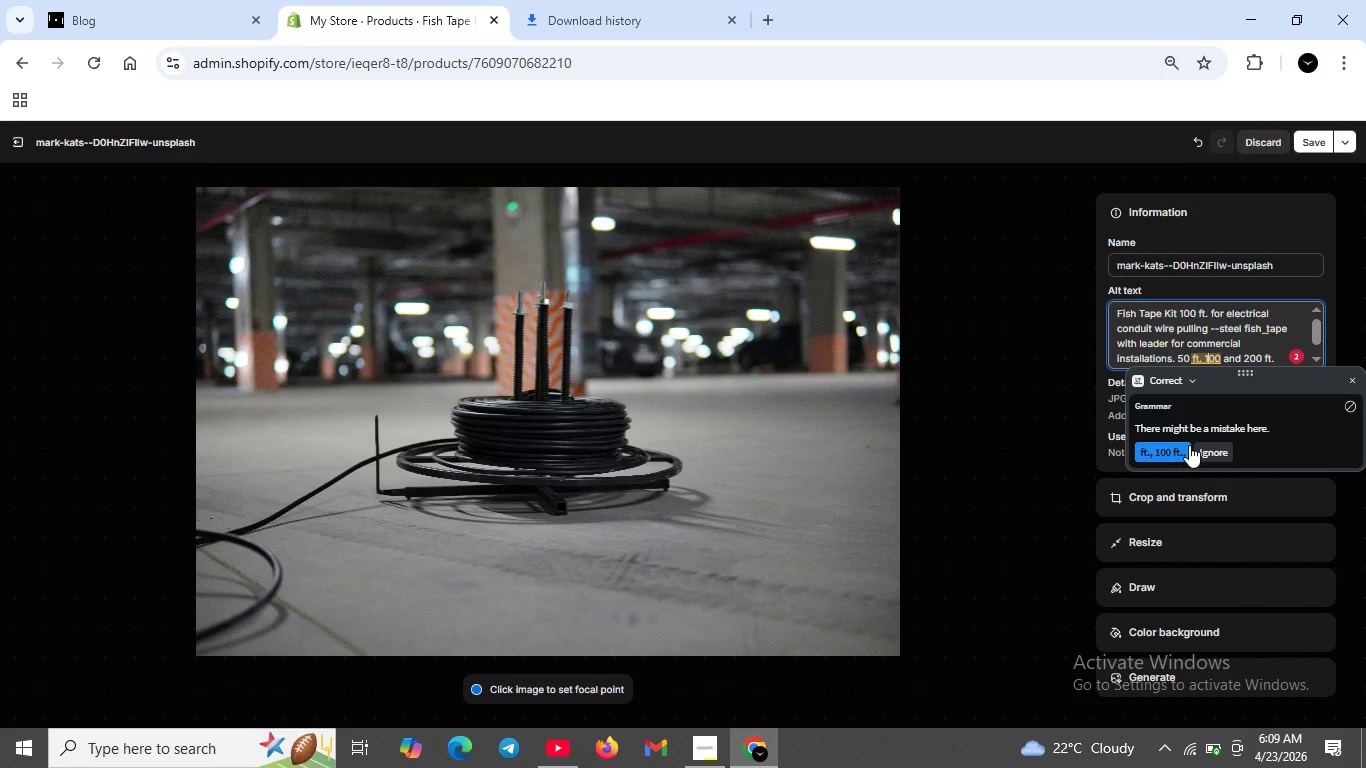 
left_click([1186, 447])
 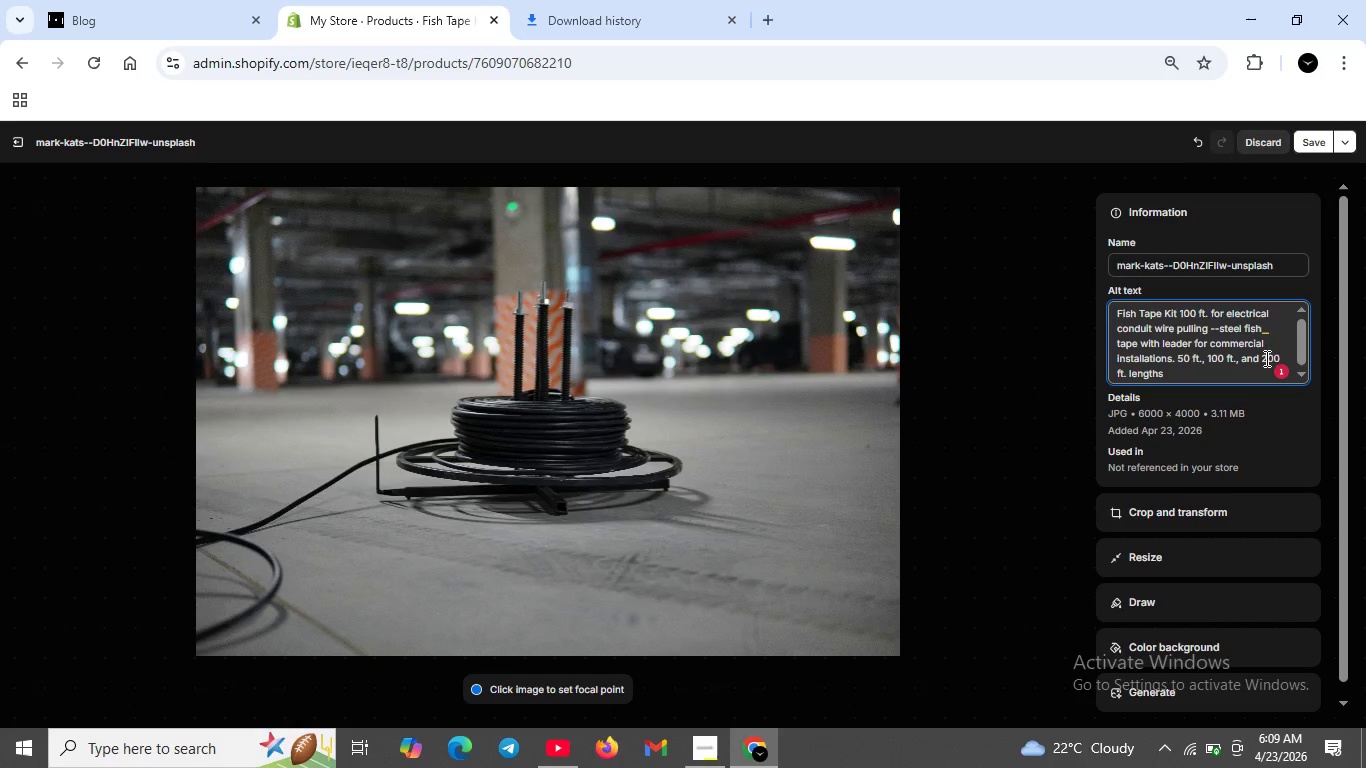 
left_click([1281, 366])
 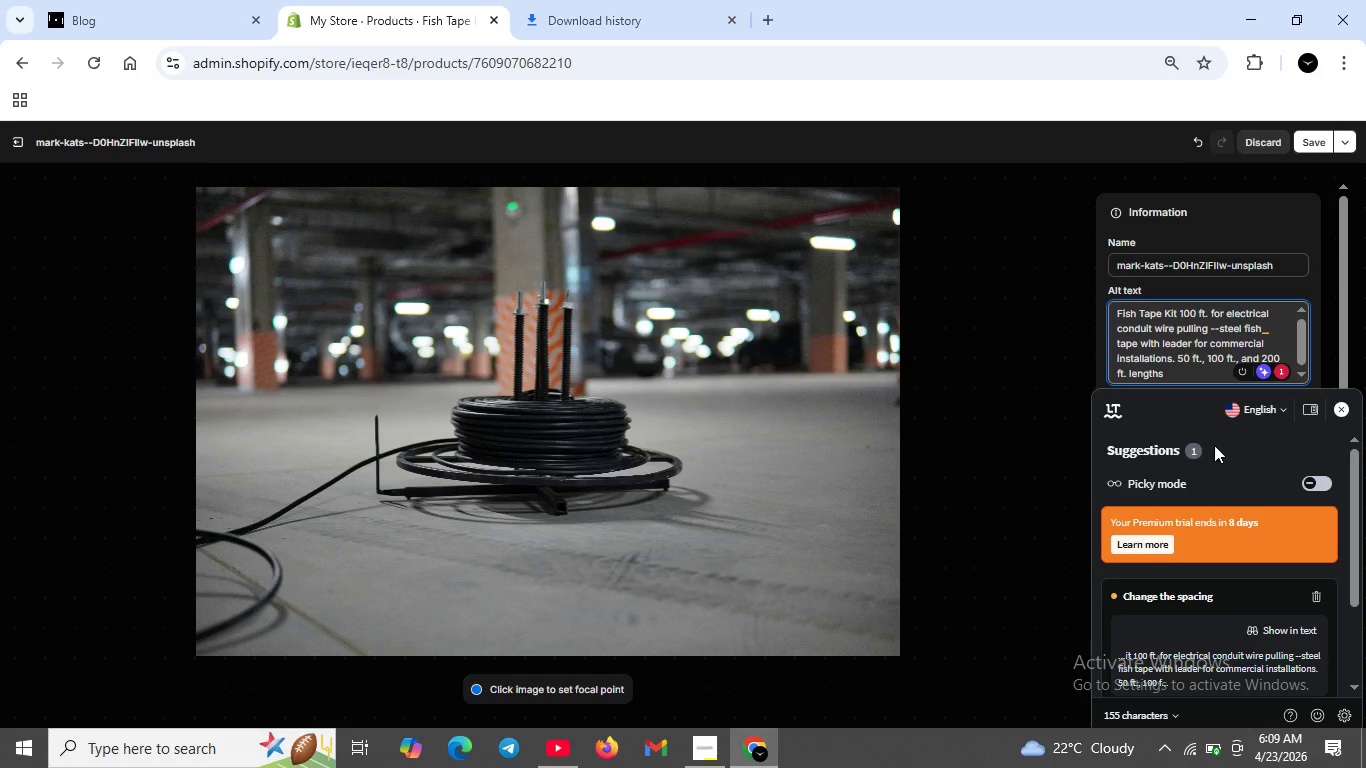 
scroll: coordinate [1214, 445], scroll_direction: down, amount: 1.0
 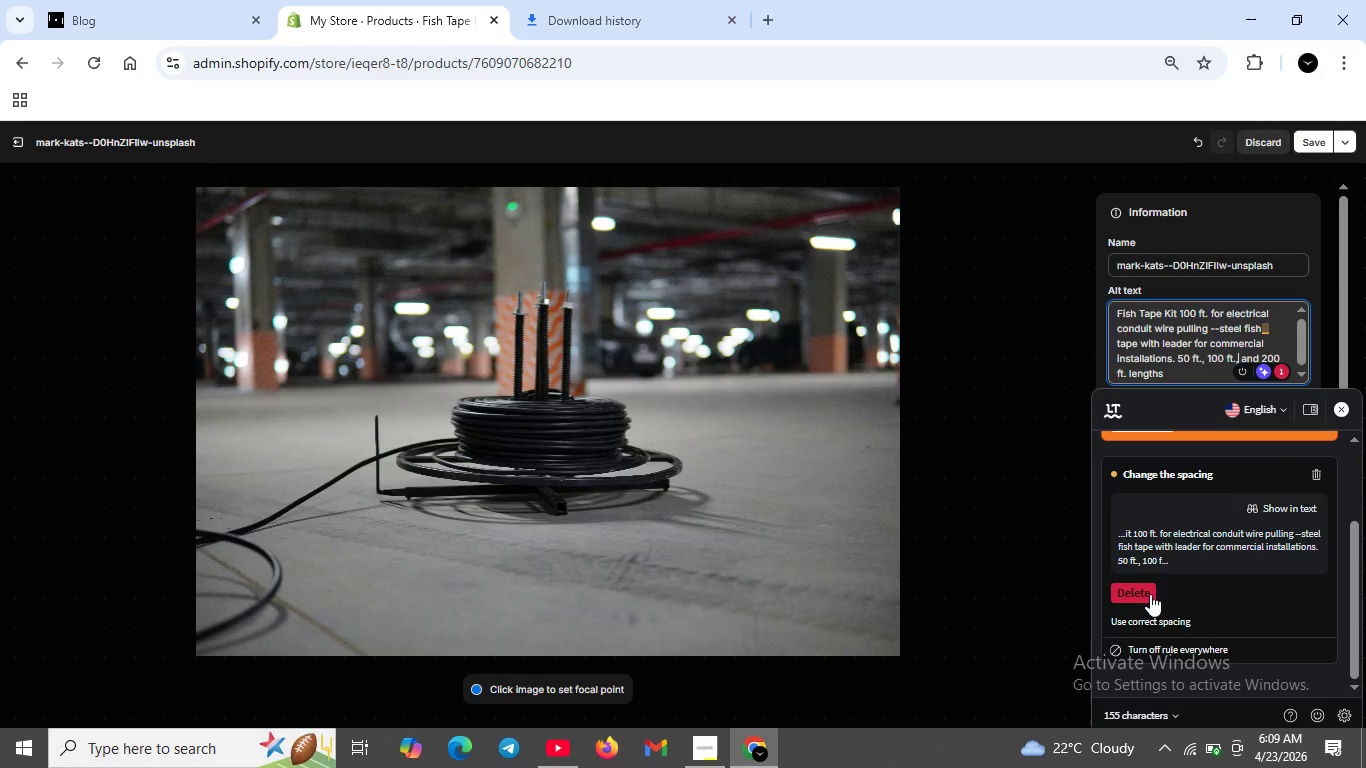 
left_click([1137, 584])
 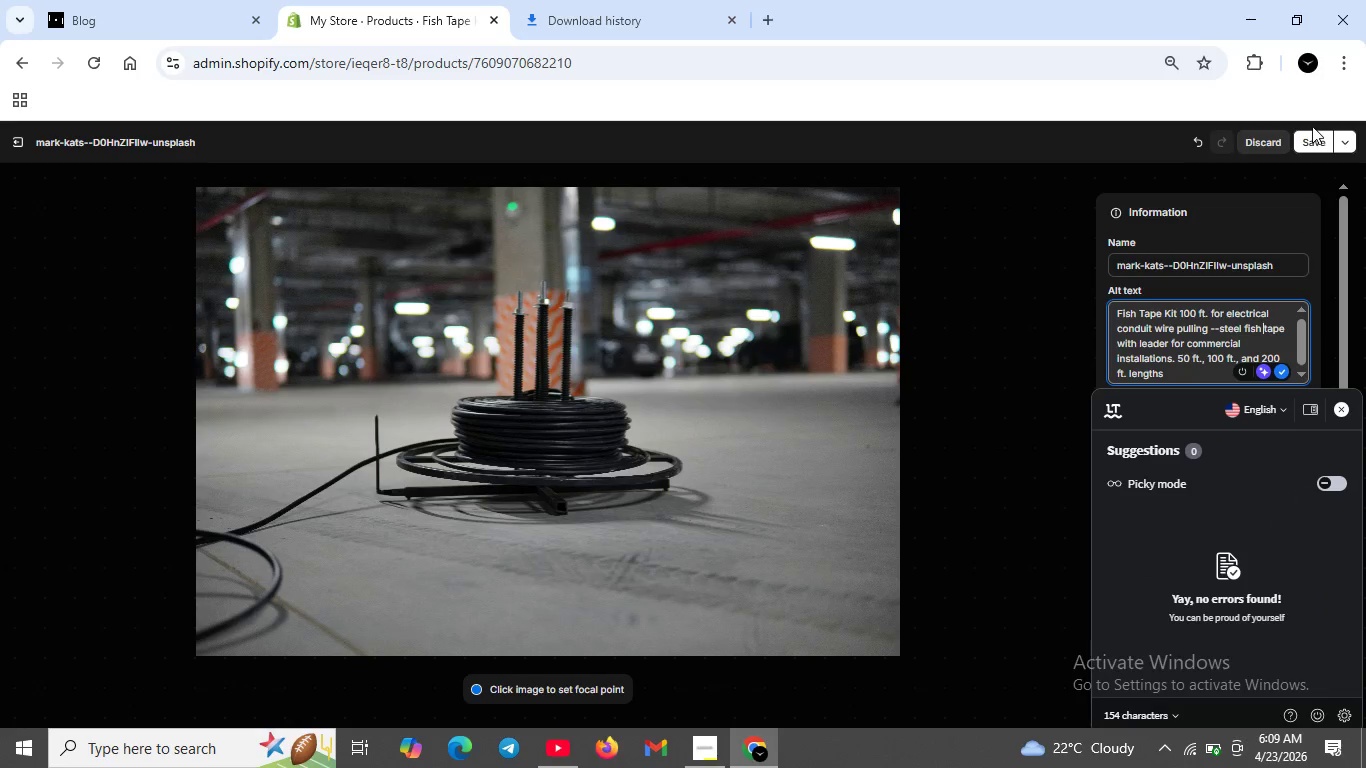 
left_click([1315, 140])
 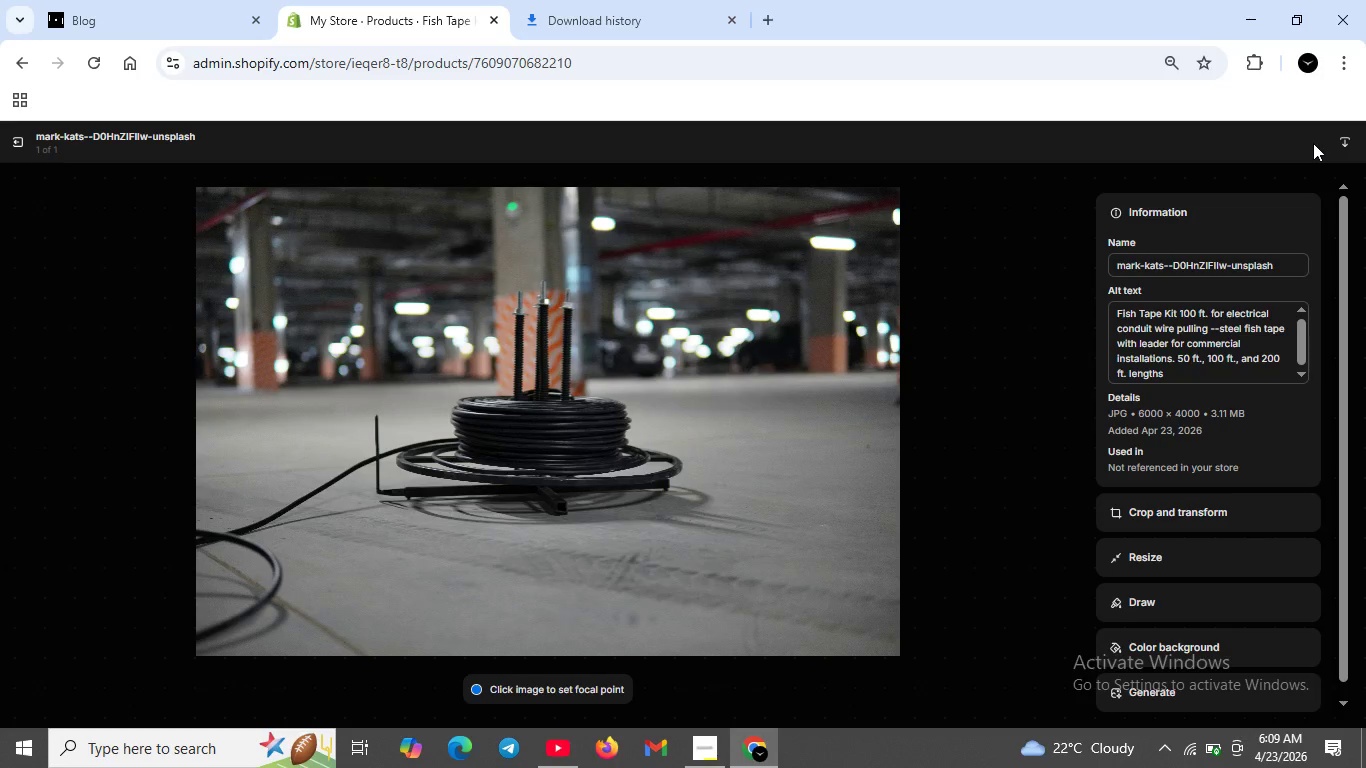 
wait(15.81)
 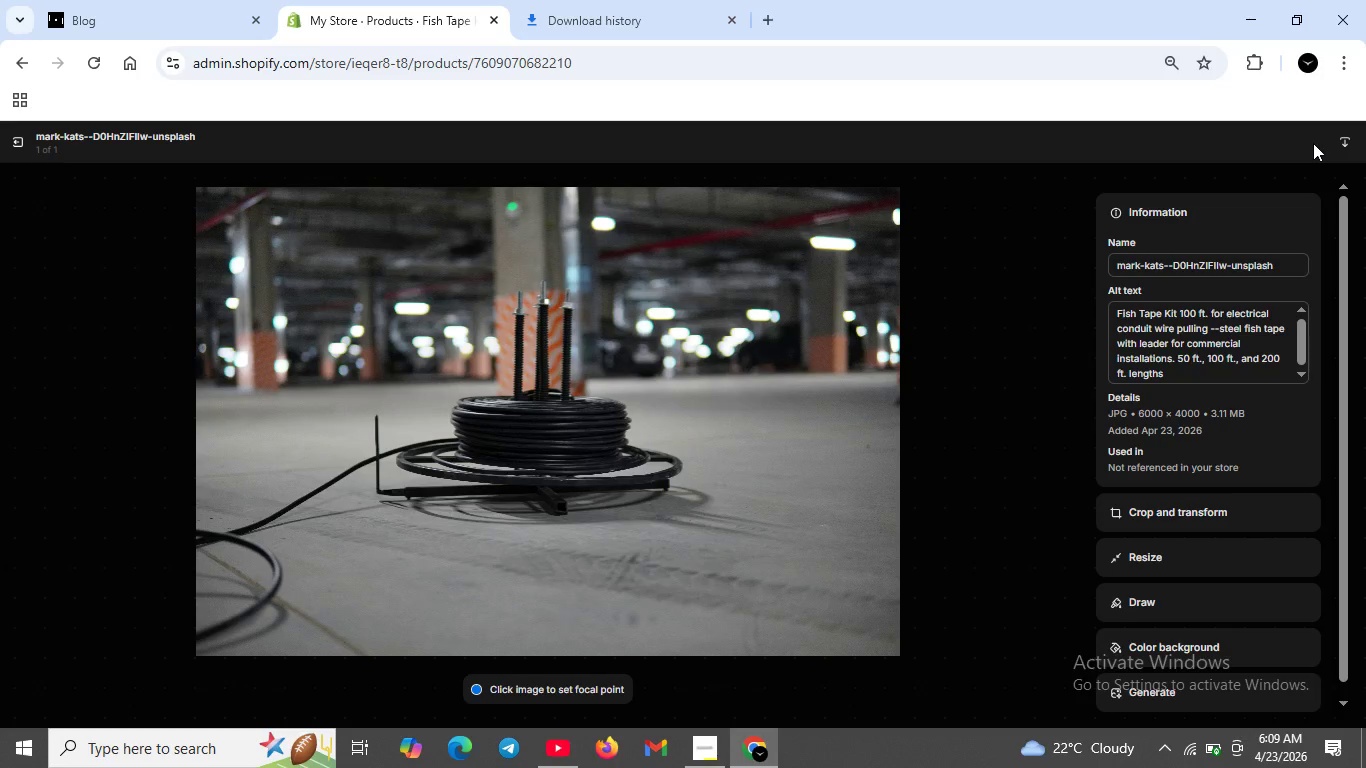 
left_click([12, 136])
 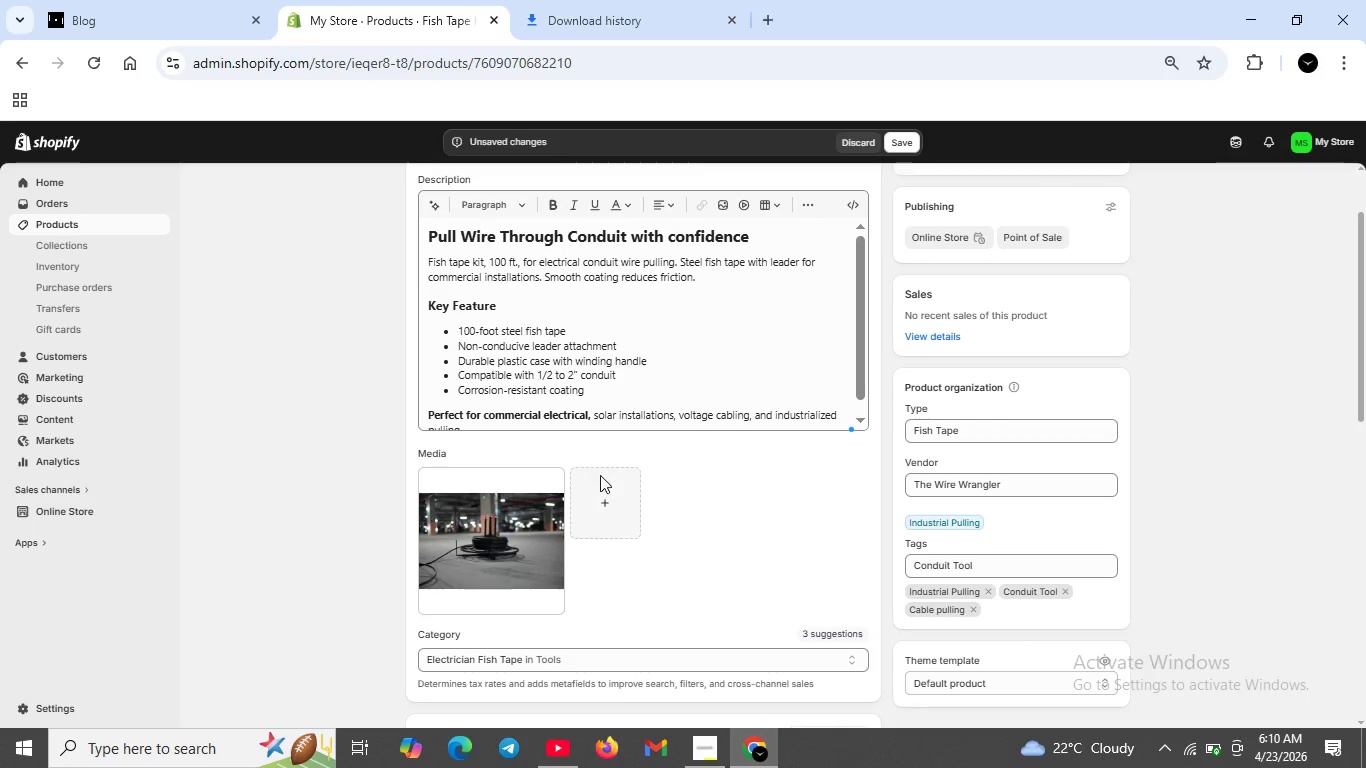 
scroll: coordinate [683, 498], scroll_direction: down, amount: 12.0
 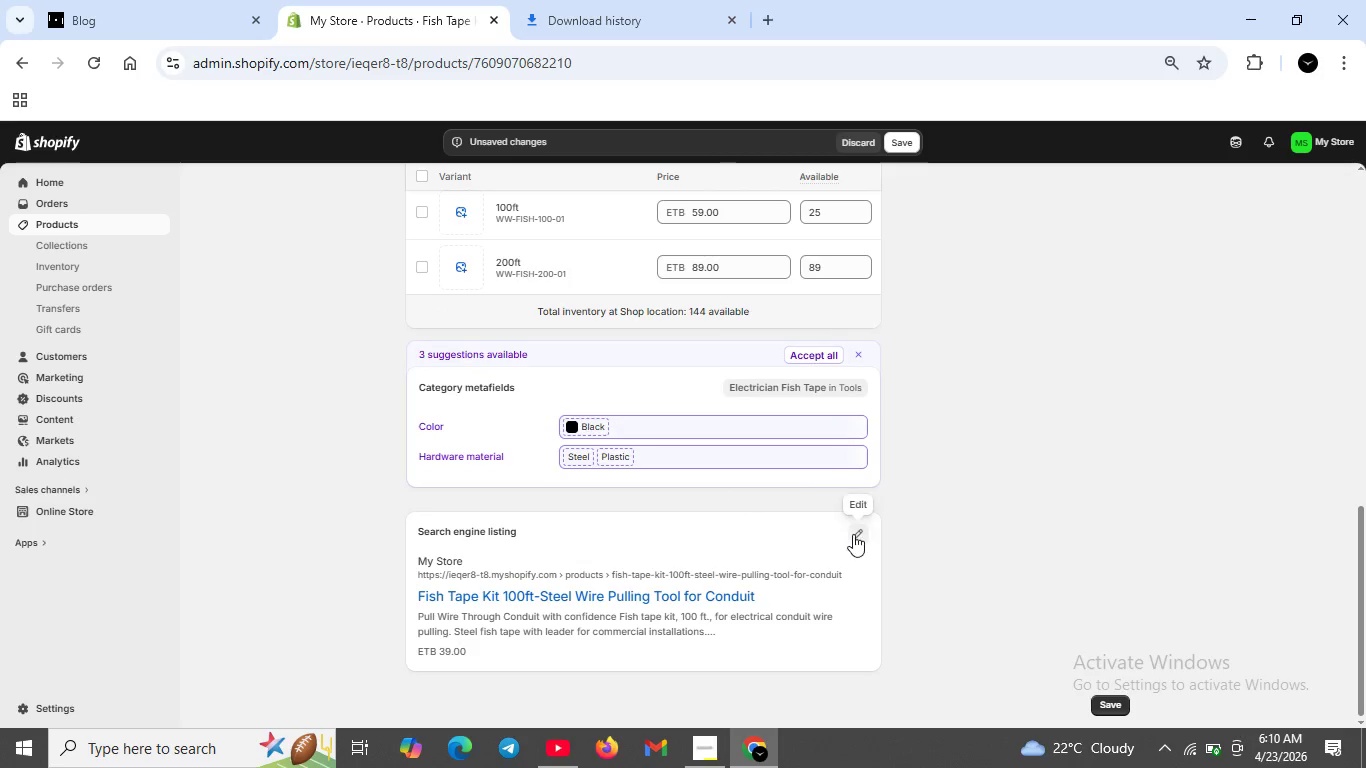 
left_click([854, 534])
 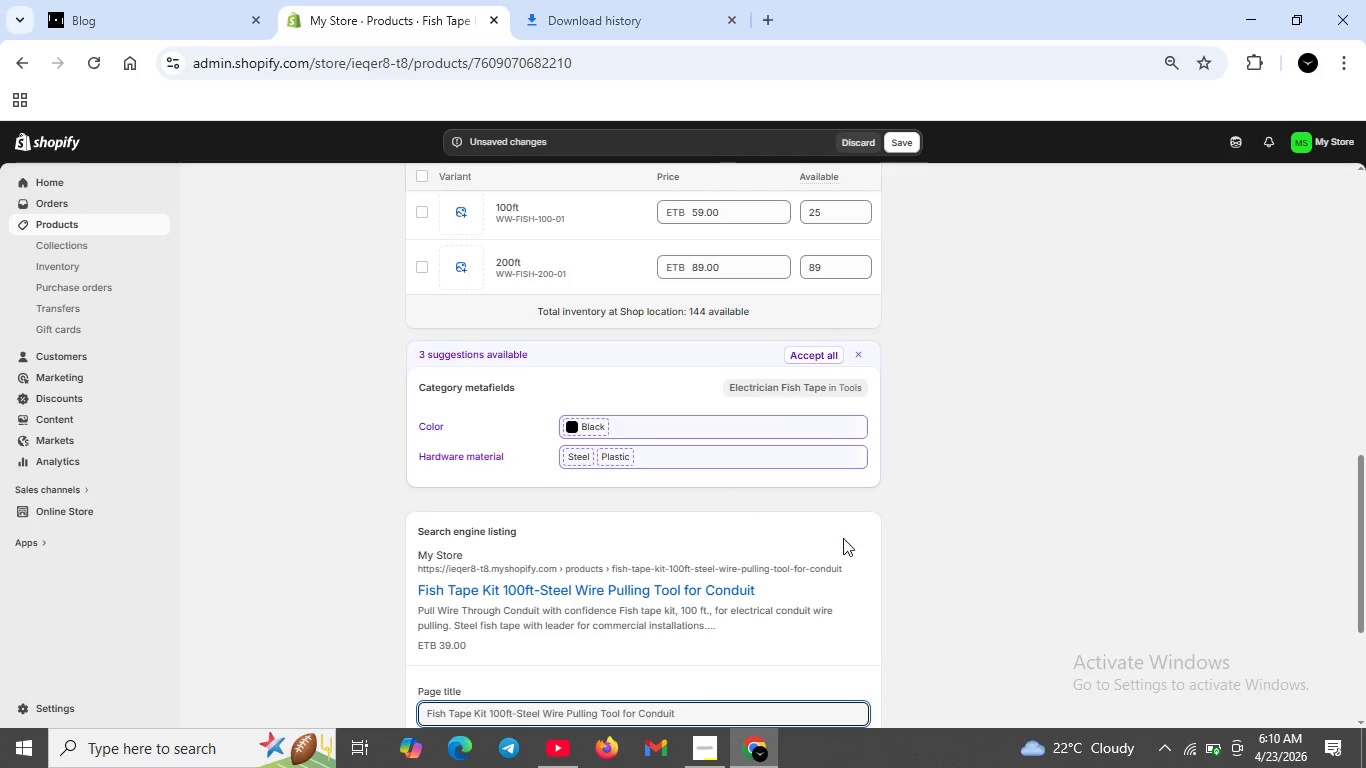 
scroll: coordinate [828, 547], scroll_direction: down, amount: 2.0
 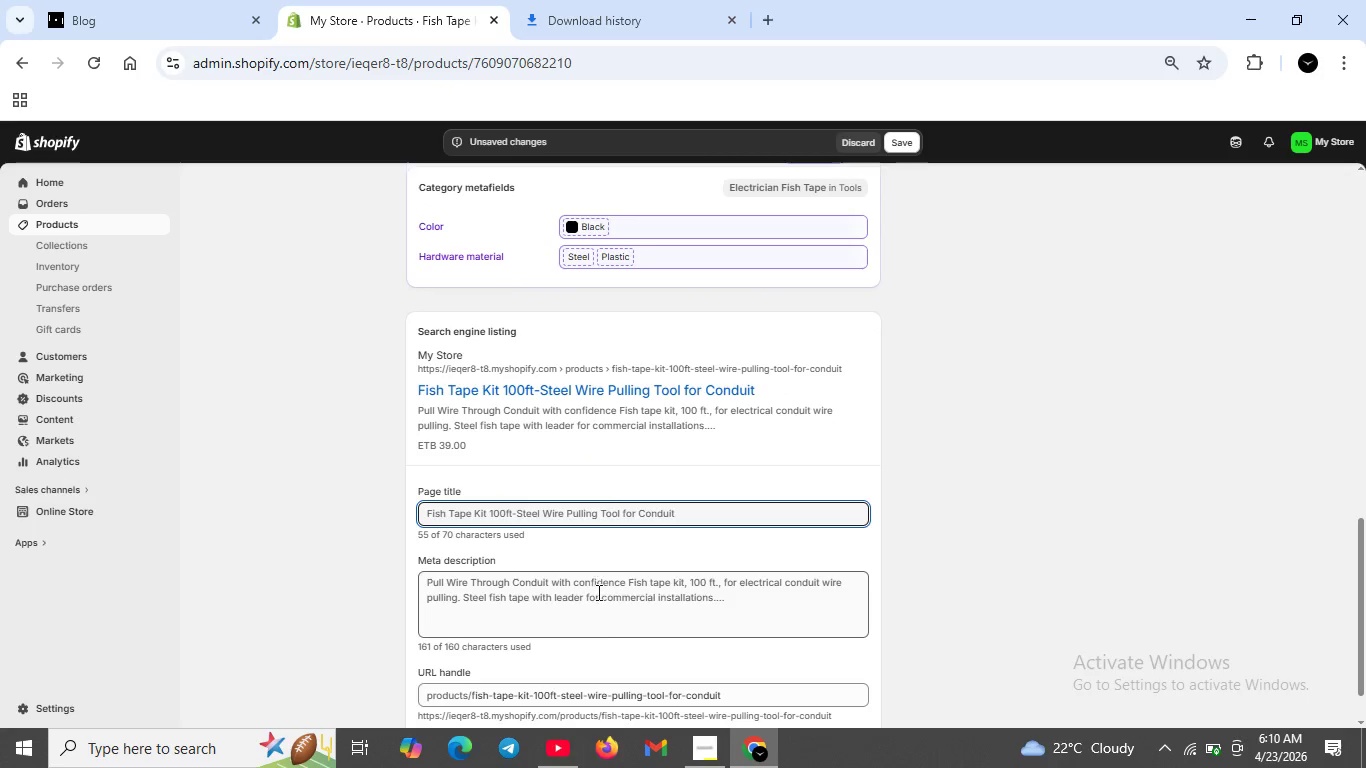 
left_click_drag(start_coordinate=[596, 603], to_coordinate=[587, 634])
 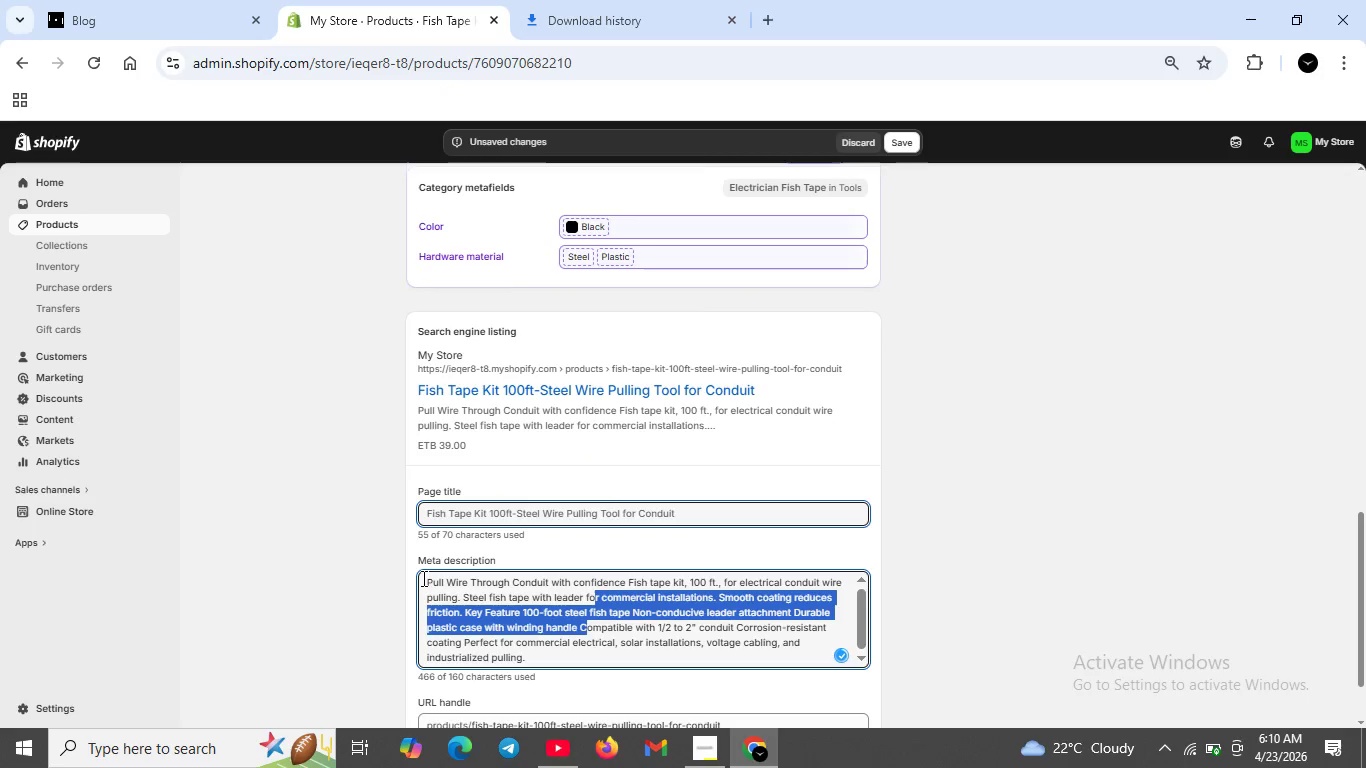 
left_click_drag(start_coordinate=[422, 578], to_coordinate=[560, 663])
 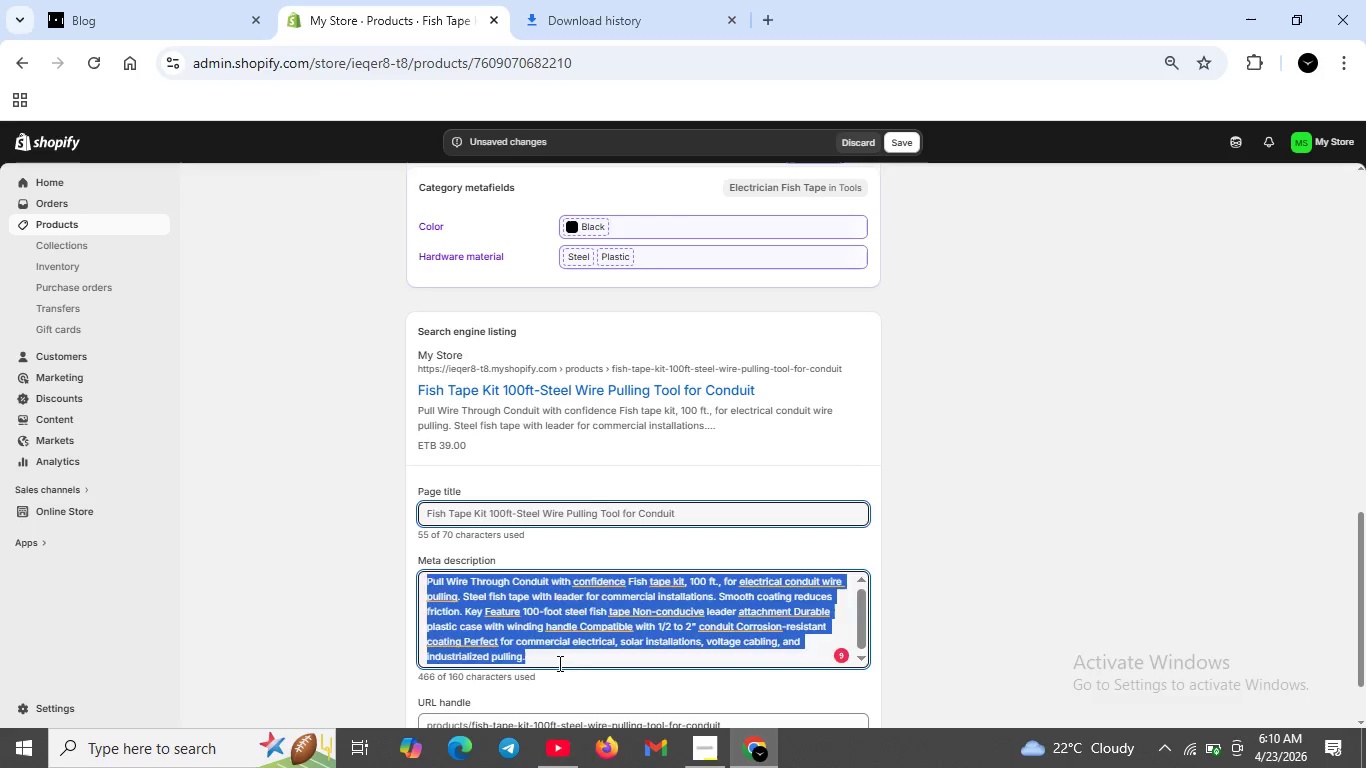 
key(Backspace)
type(Fish Tape kit )
 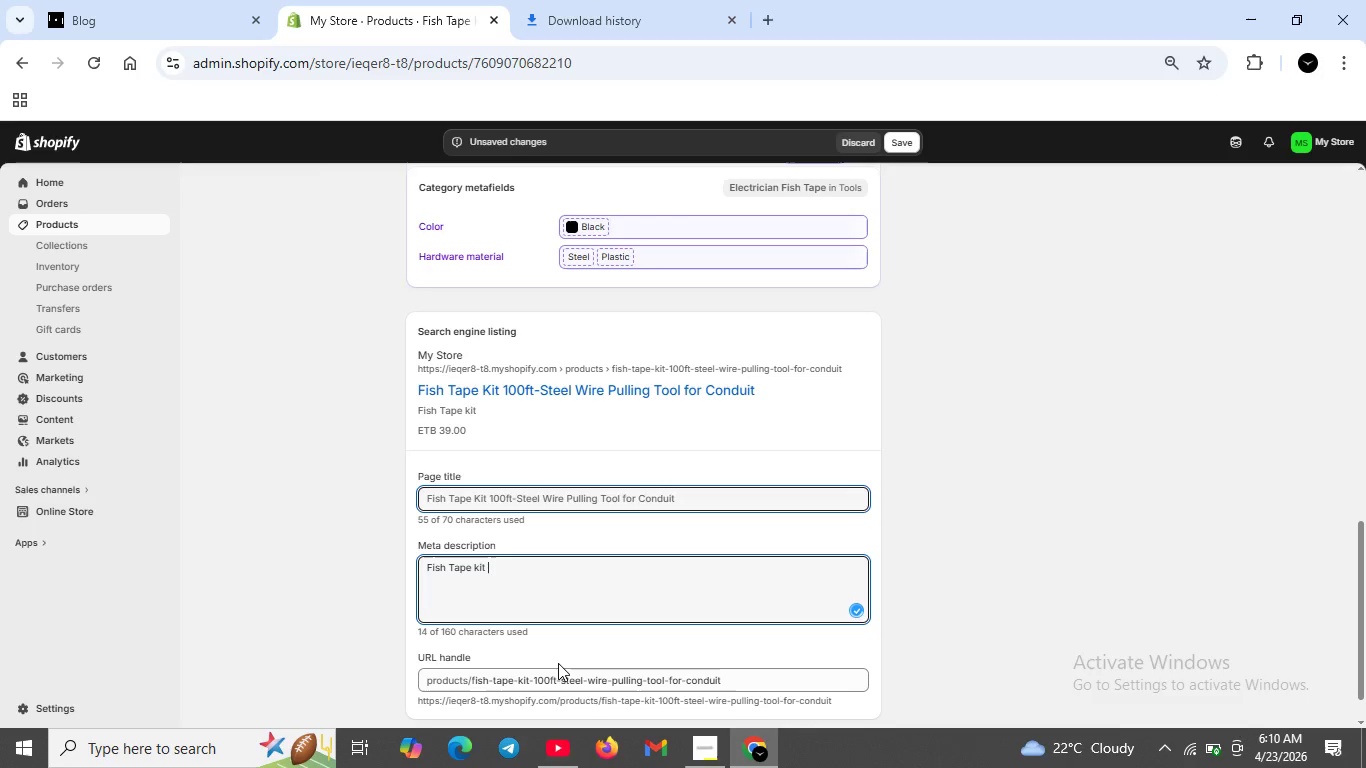 
key(ArrowLeft)
 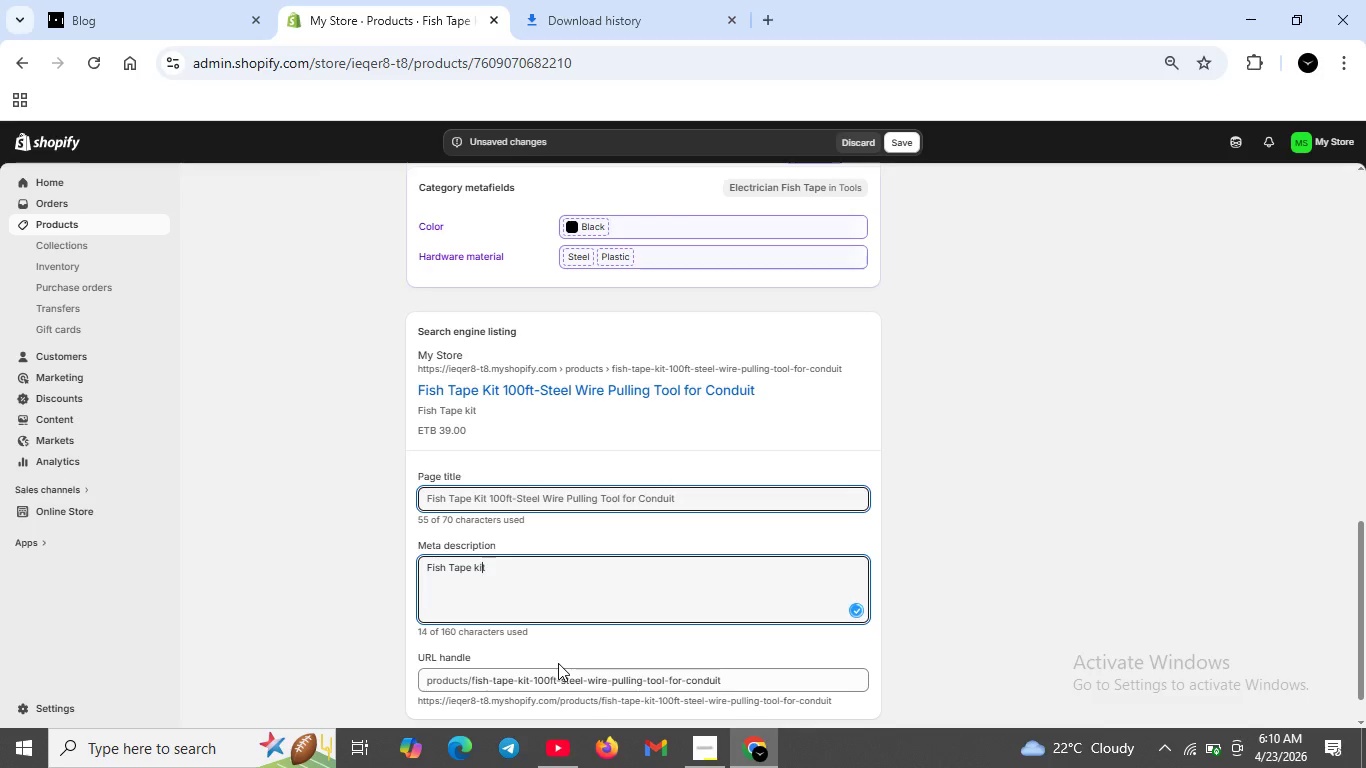 
key(ArrowLeft)
 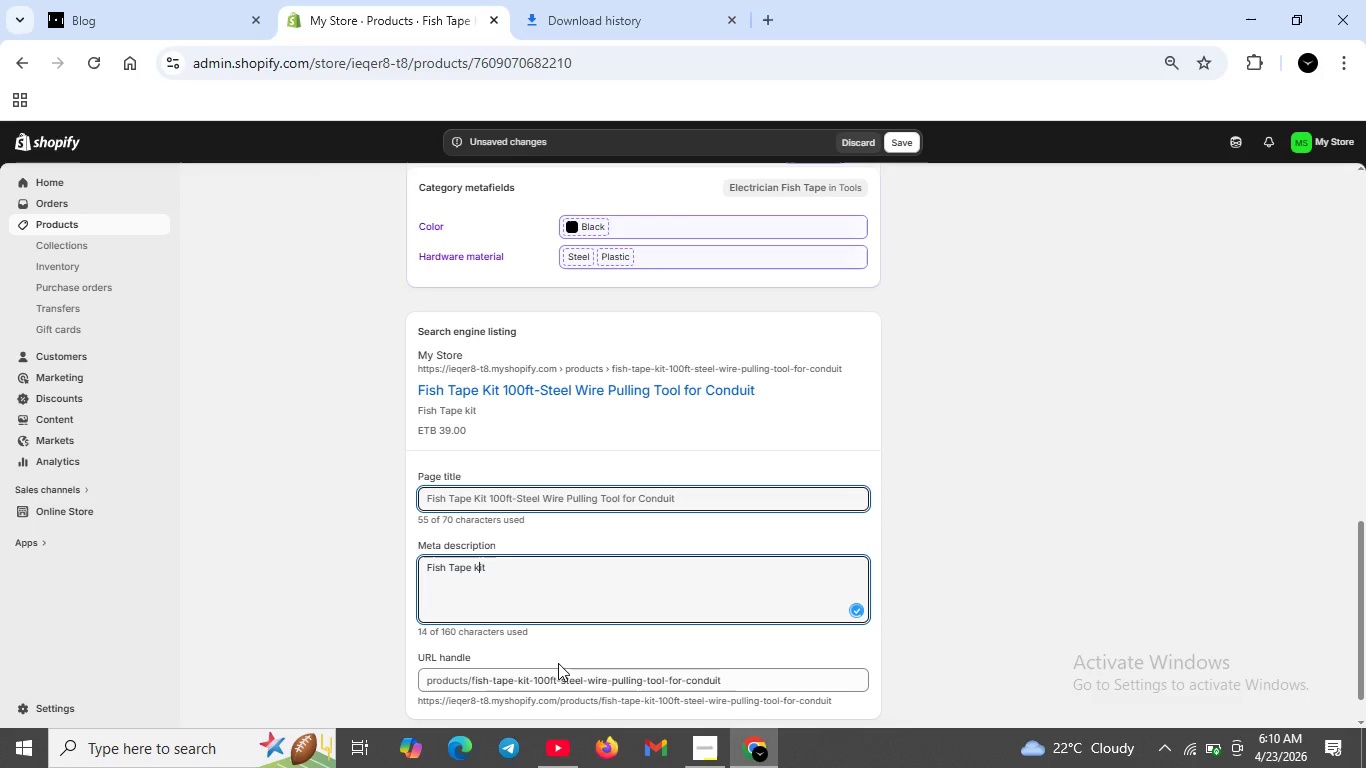 
key(ArrowLeft)
 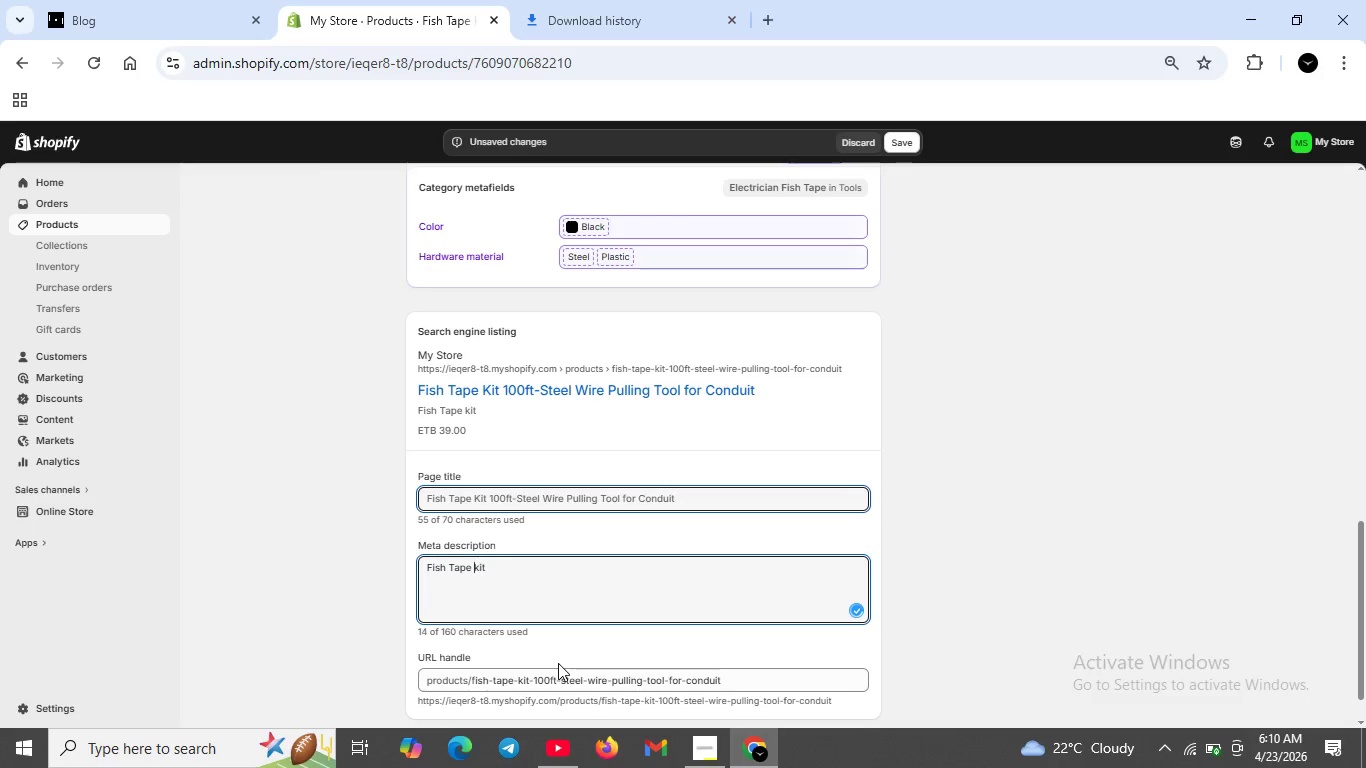 
key(ArrowLeft)
 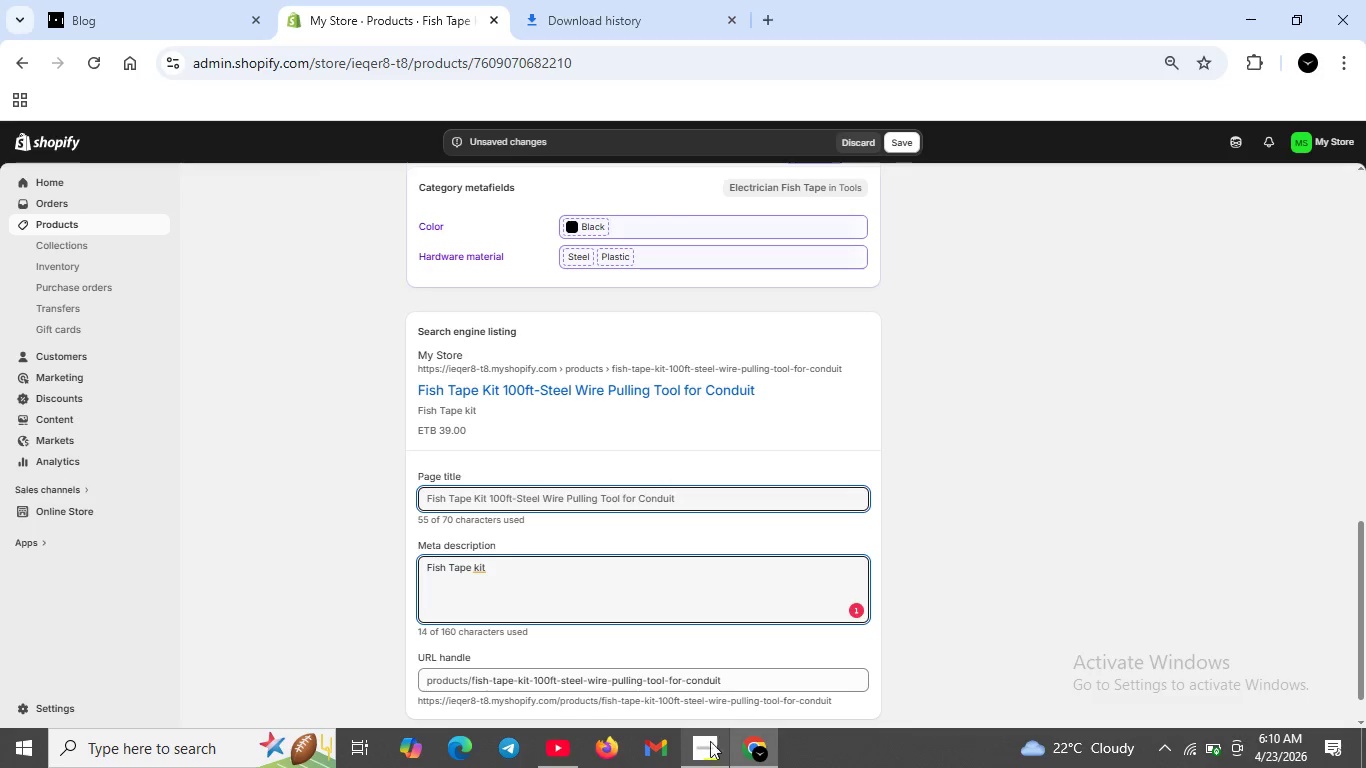 
left_click([710, 729])